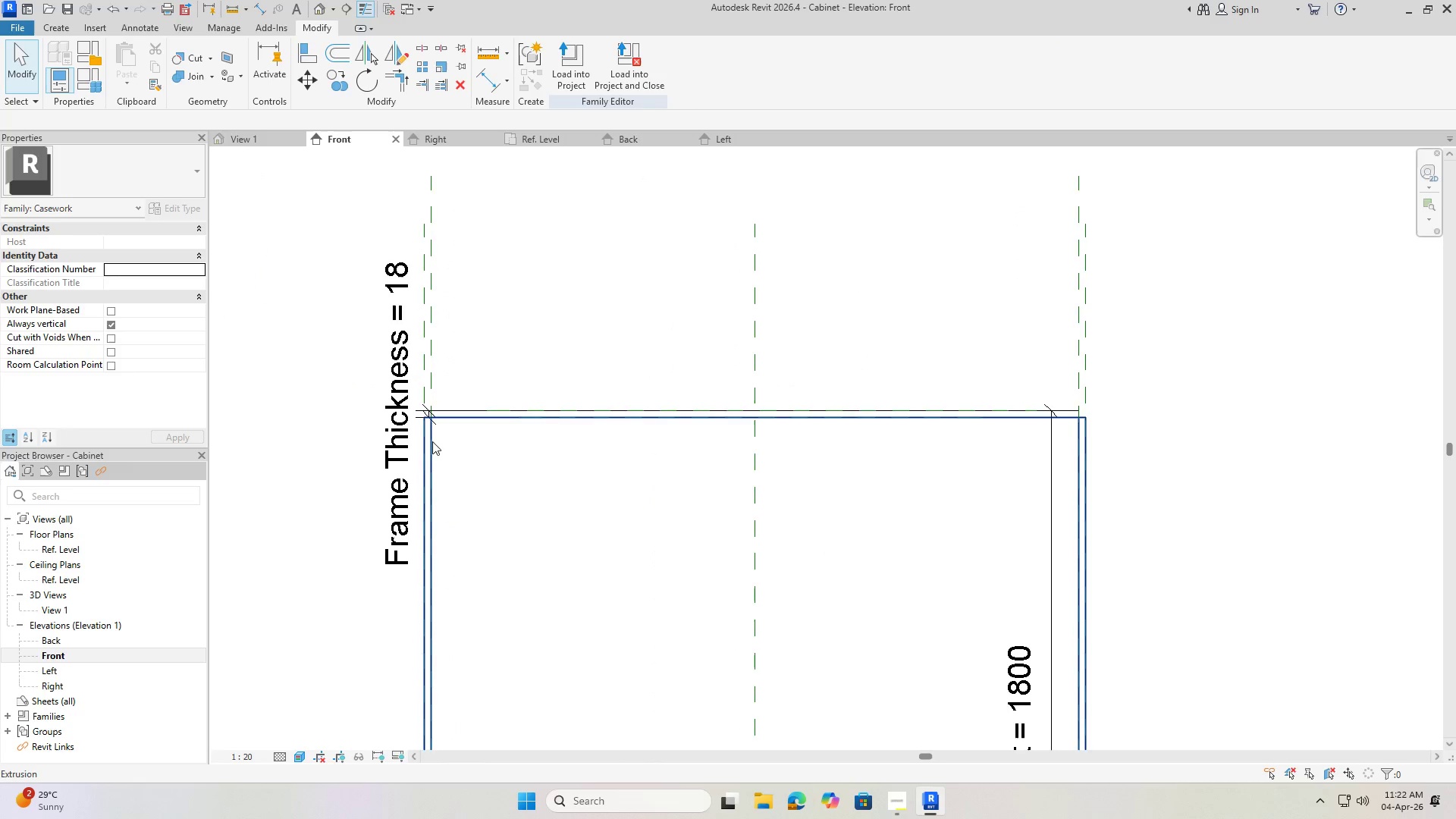 
left_click([429, 444])
 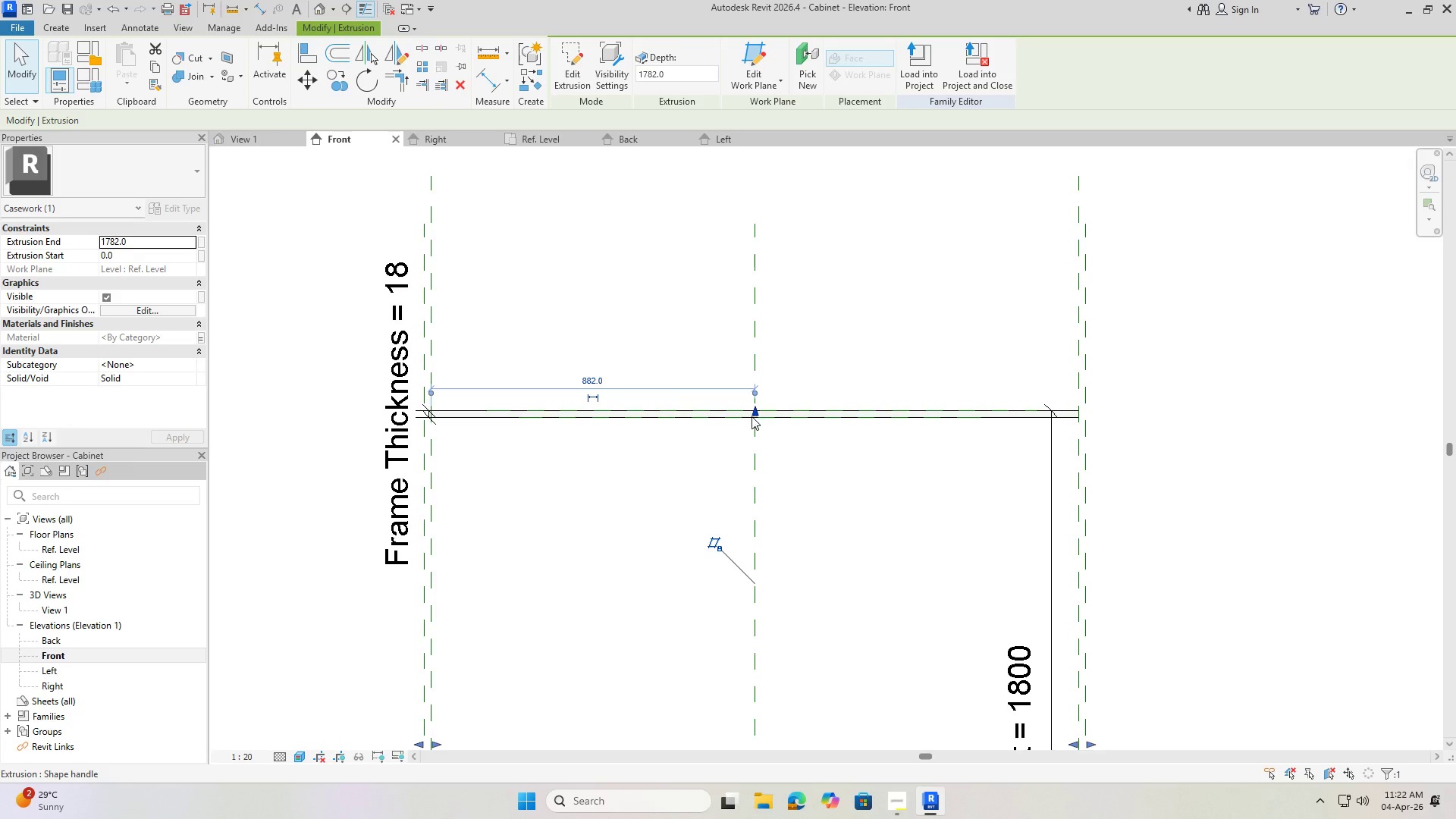 
left_click_drag(start_coordinate=[753, 413], to_coordinate=[754, 407])
 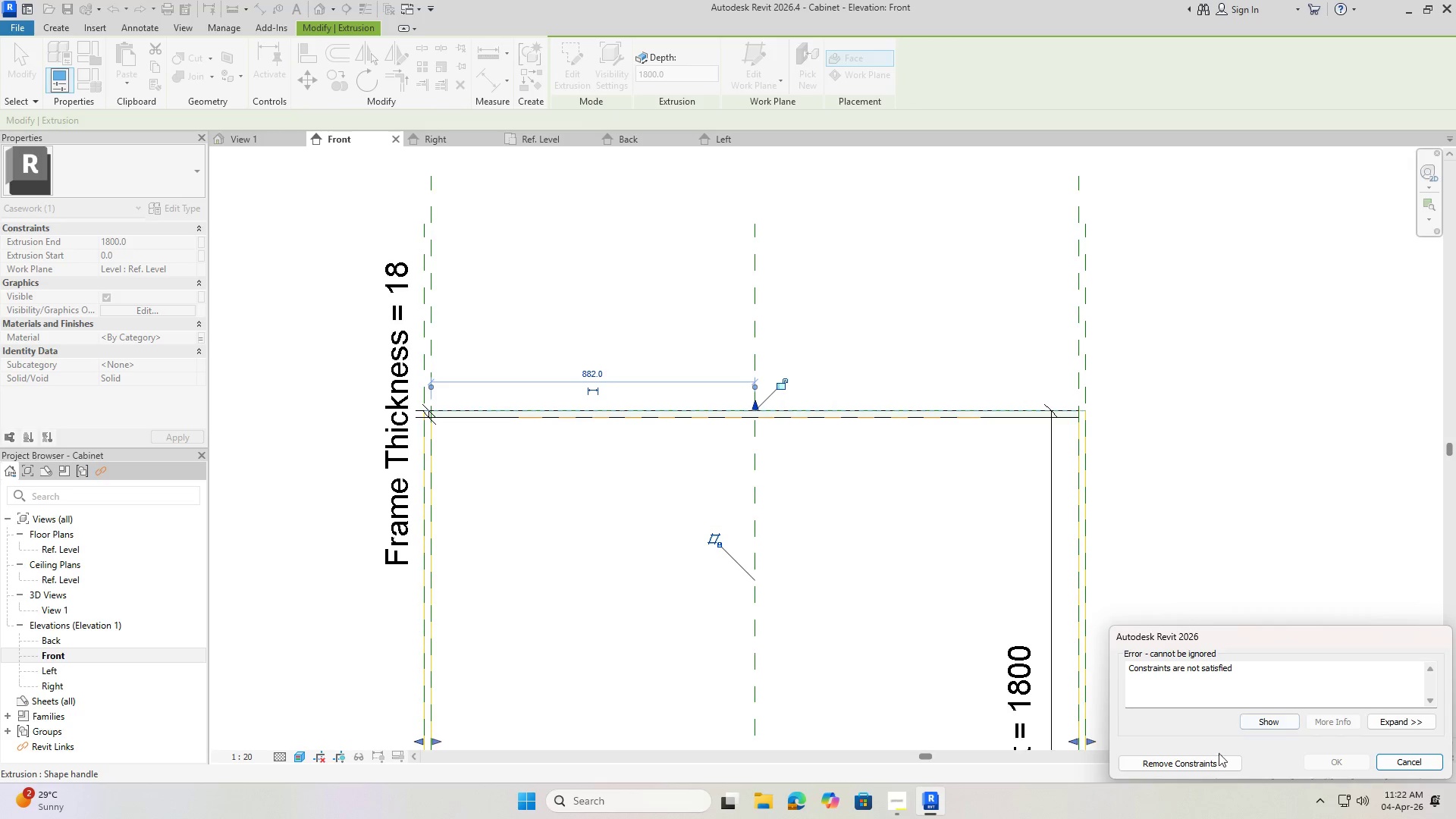 
left_click([1210, 763])
 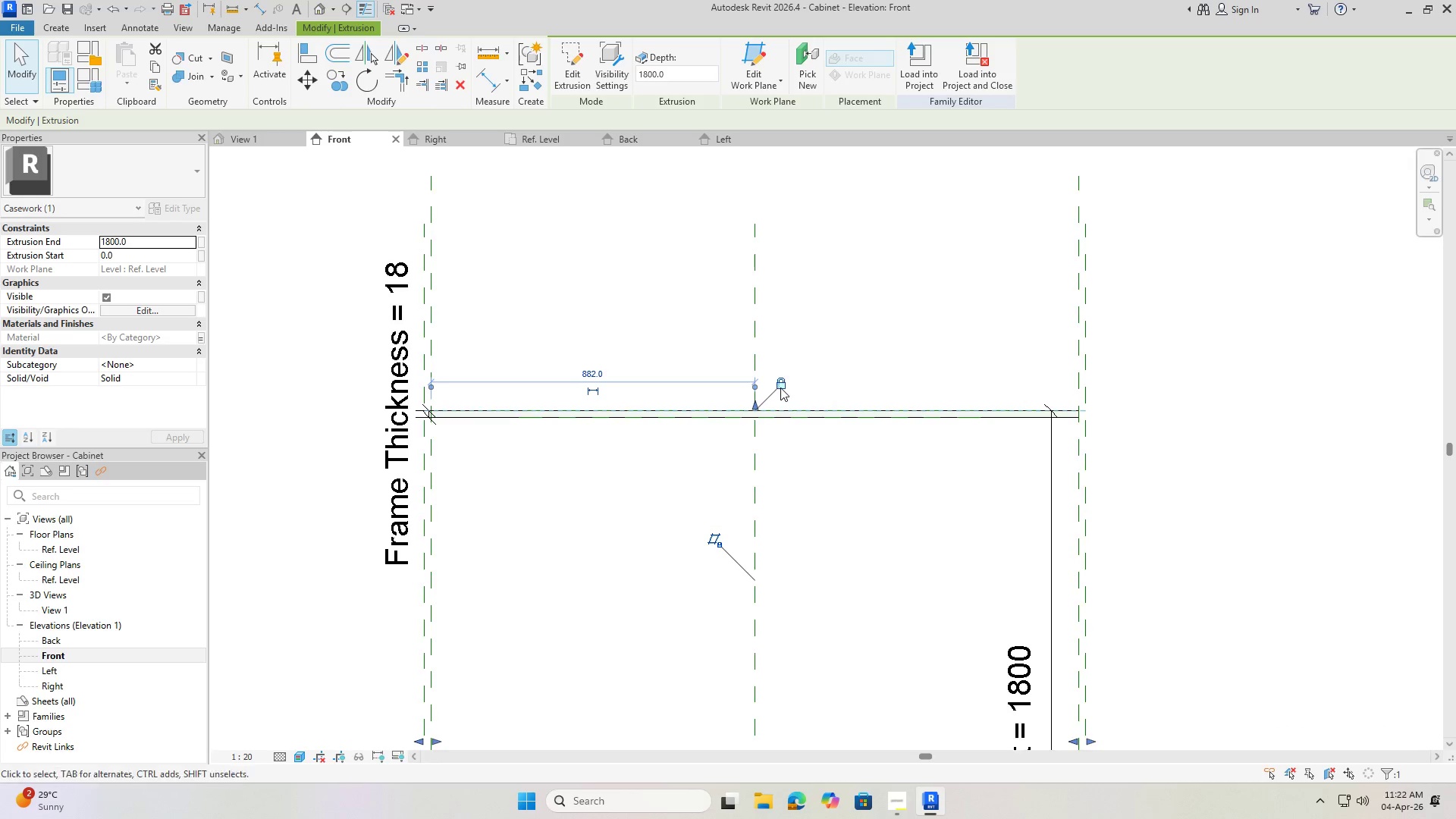 
double_click([852, 346])
 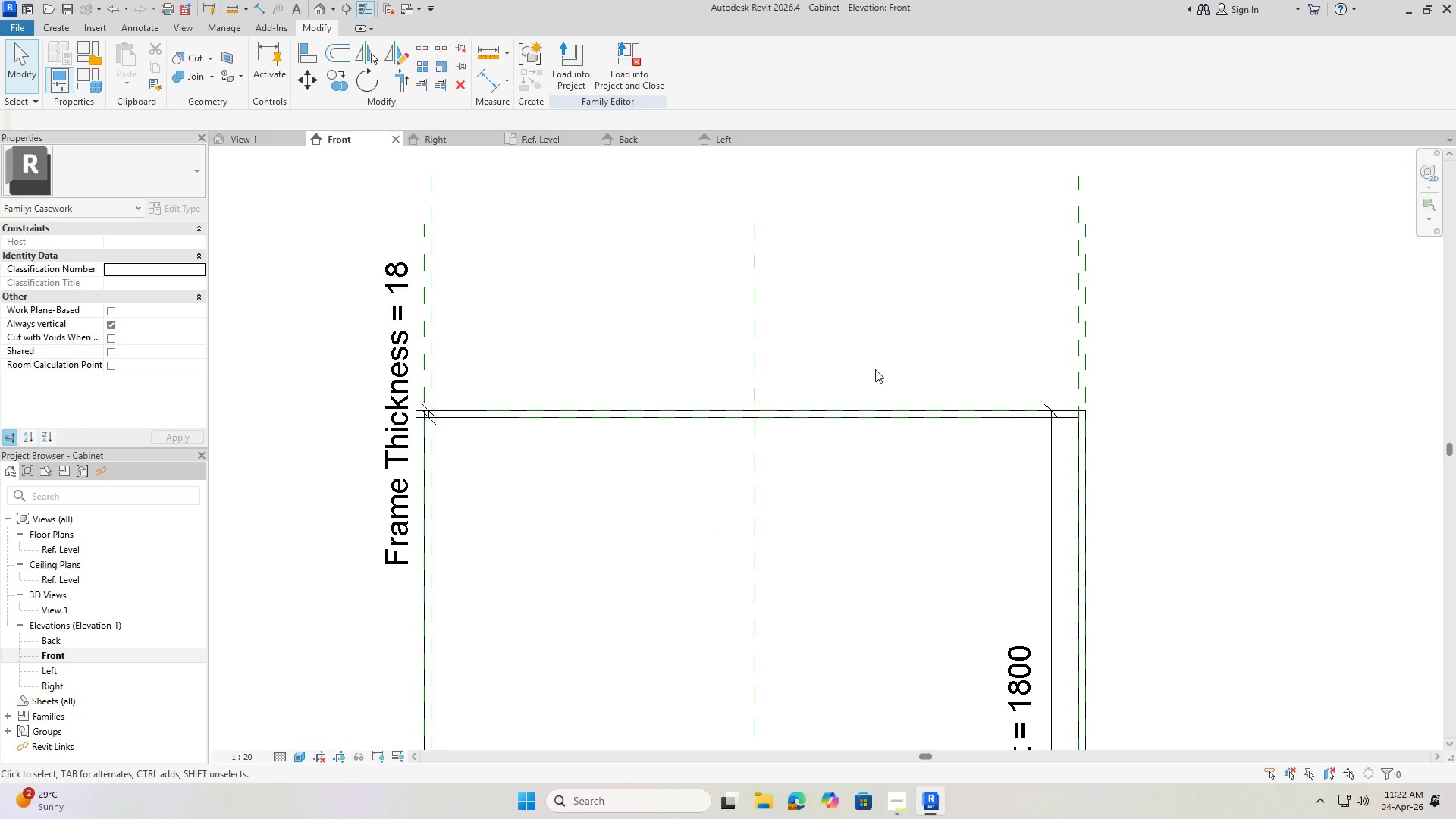 
key(Escape)
 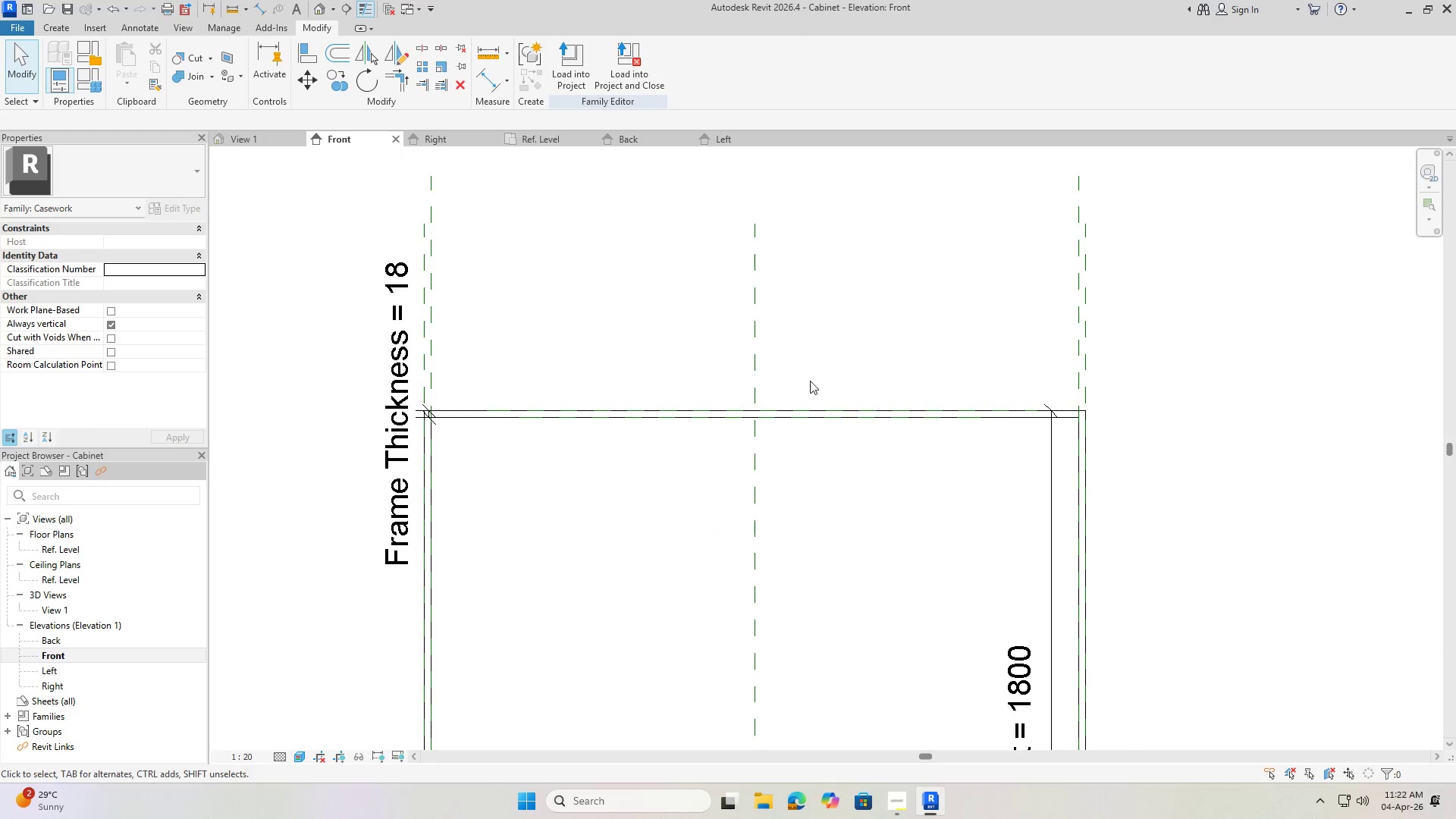 
key(Escape)
 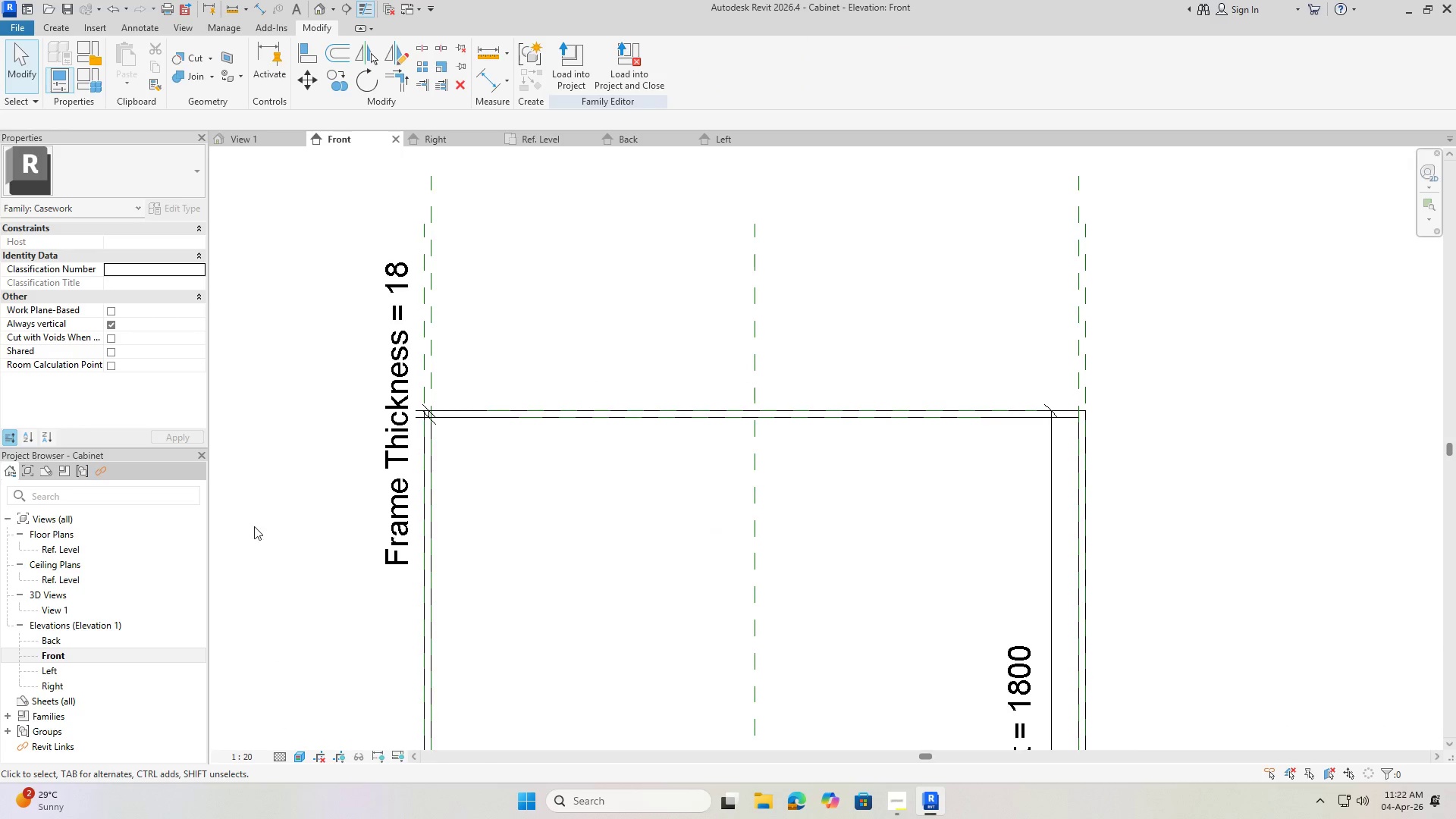 
double_click([80, 608])
 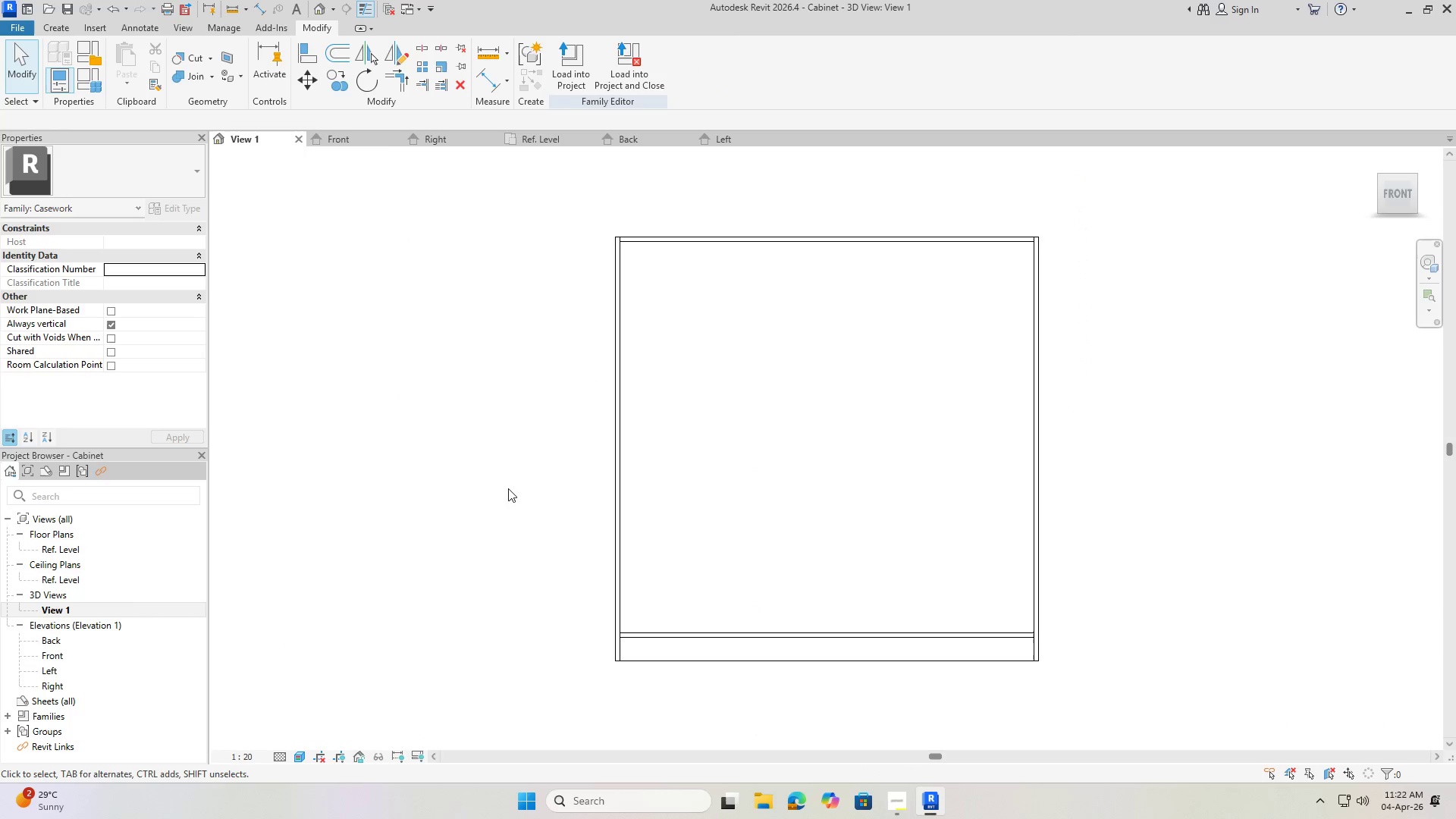 
hold_key(key=ShiftLeft, duration=0.95)
 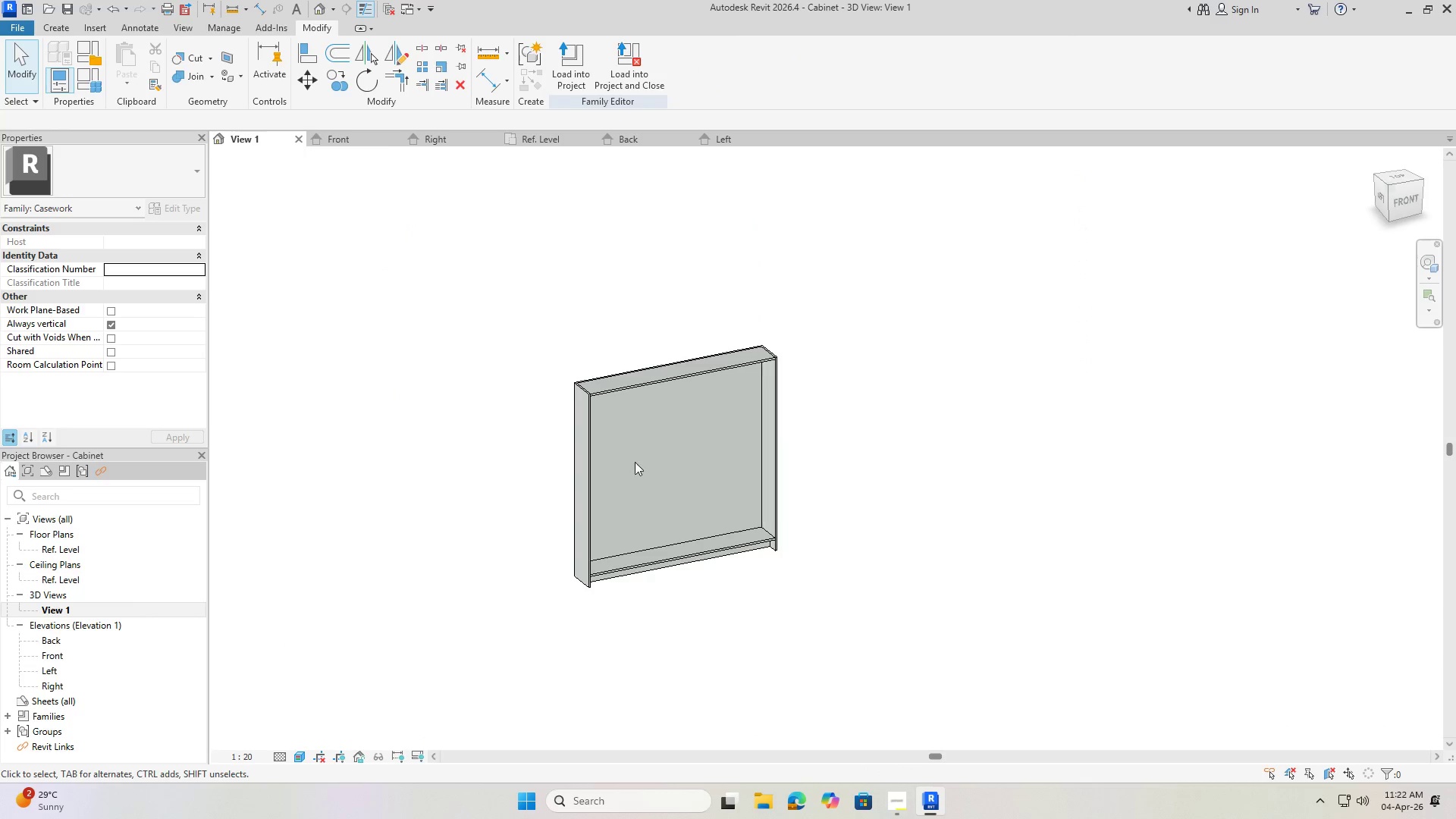 
scroll: coordinate [529, 484], scroll_direction: down, amount: 5.0
 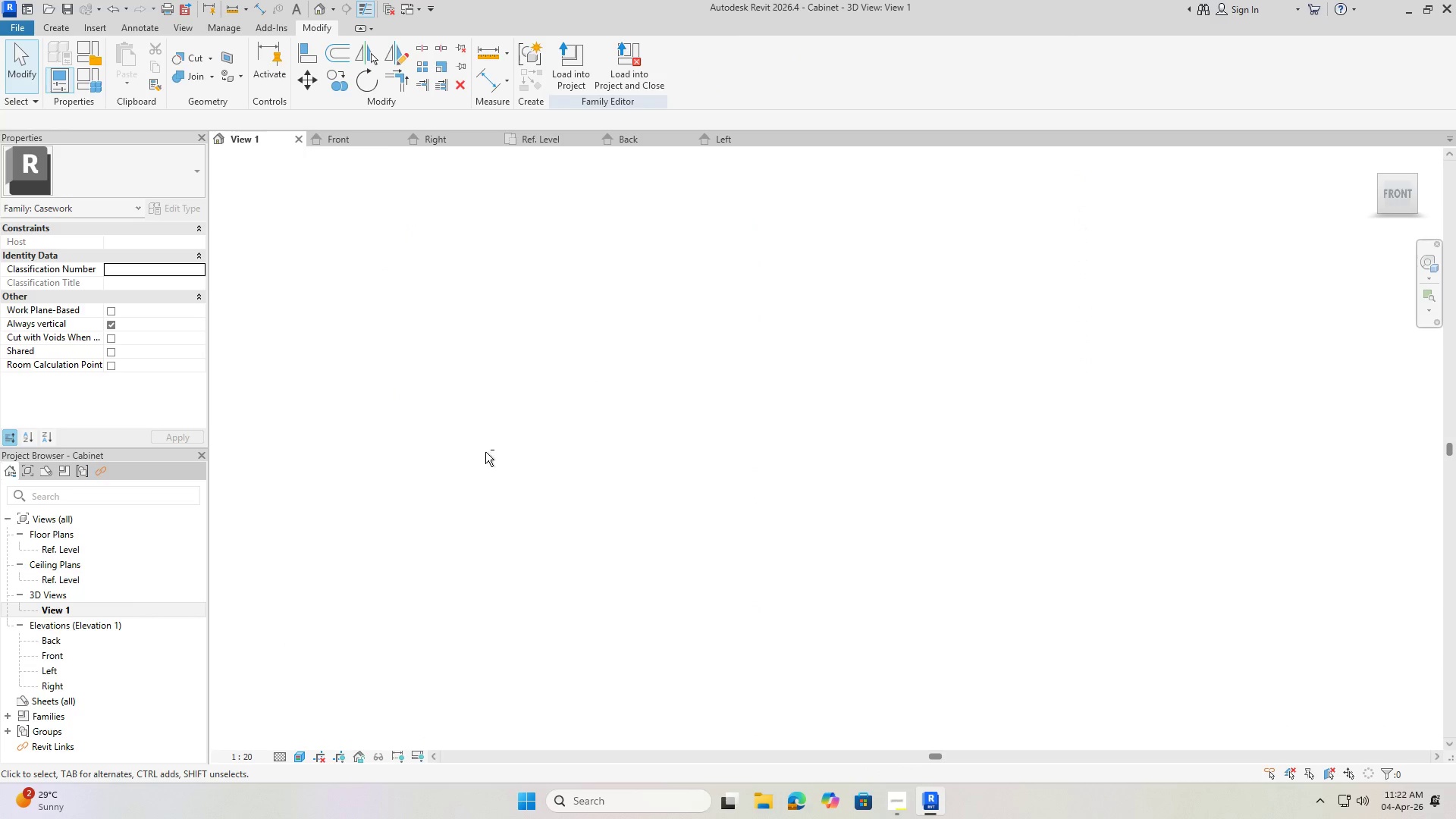 
hold_key(key=ShiftLeft, duration=0.36)
 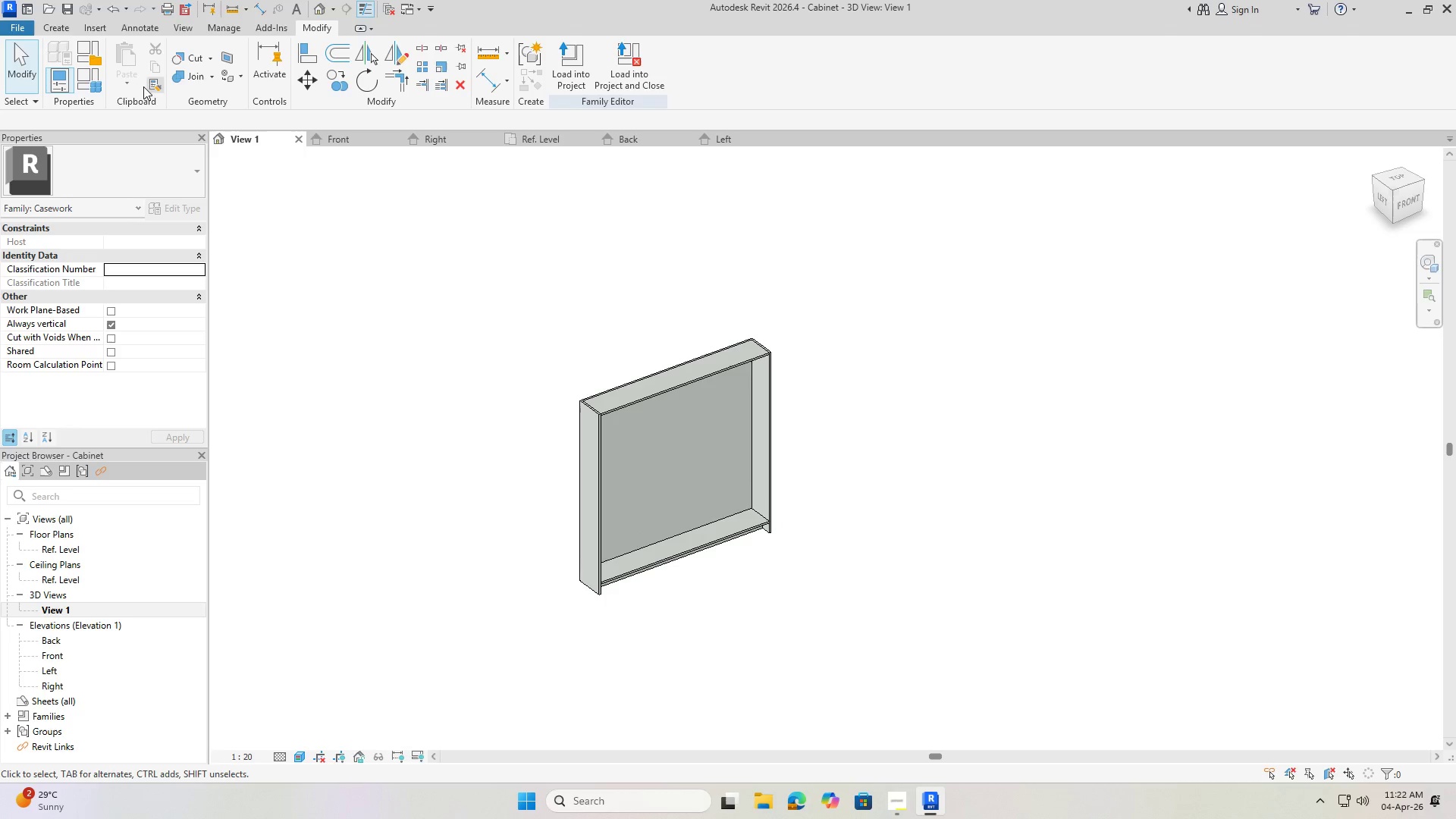 
left_click([101, 83])
 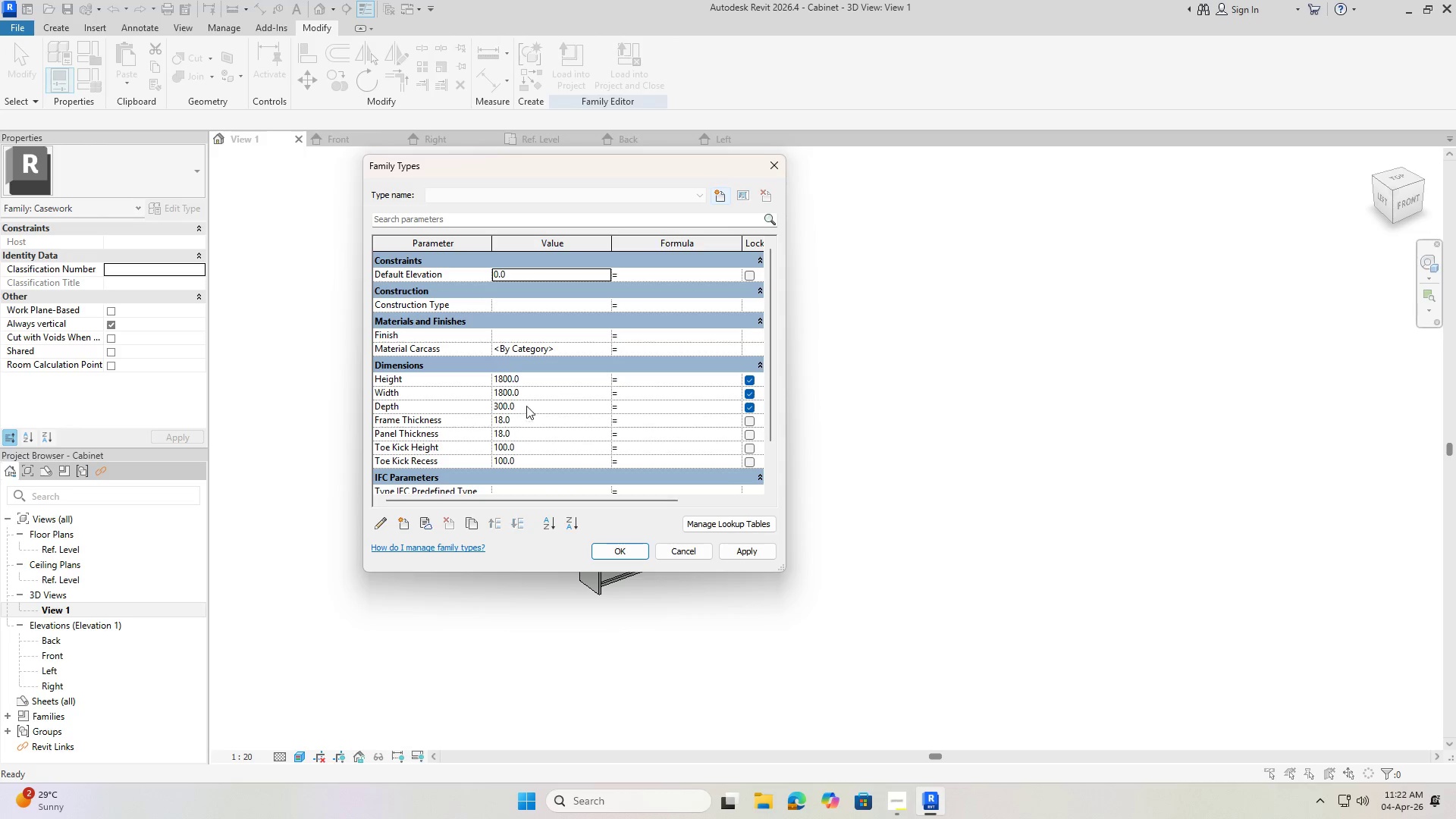 
left_click([529, 388])
 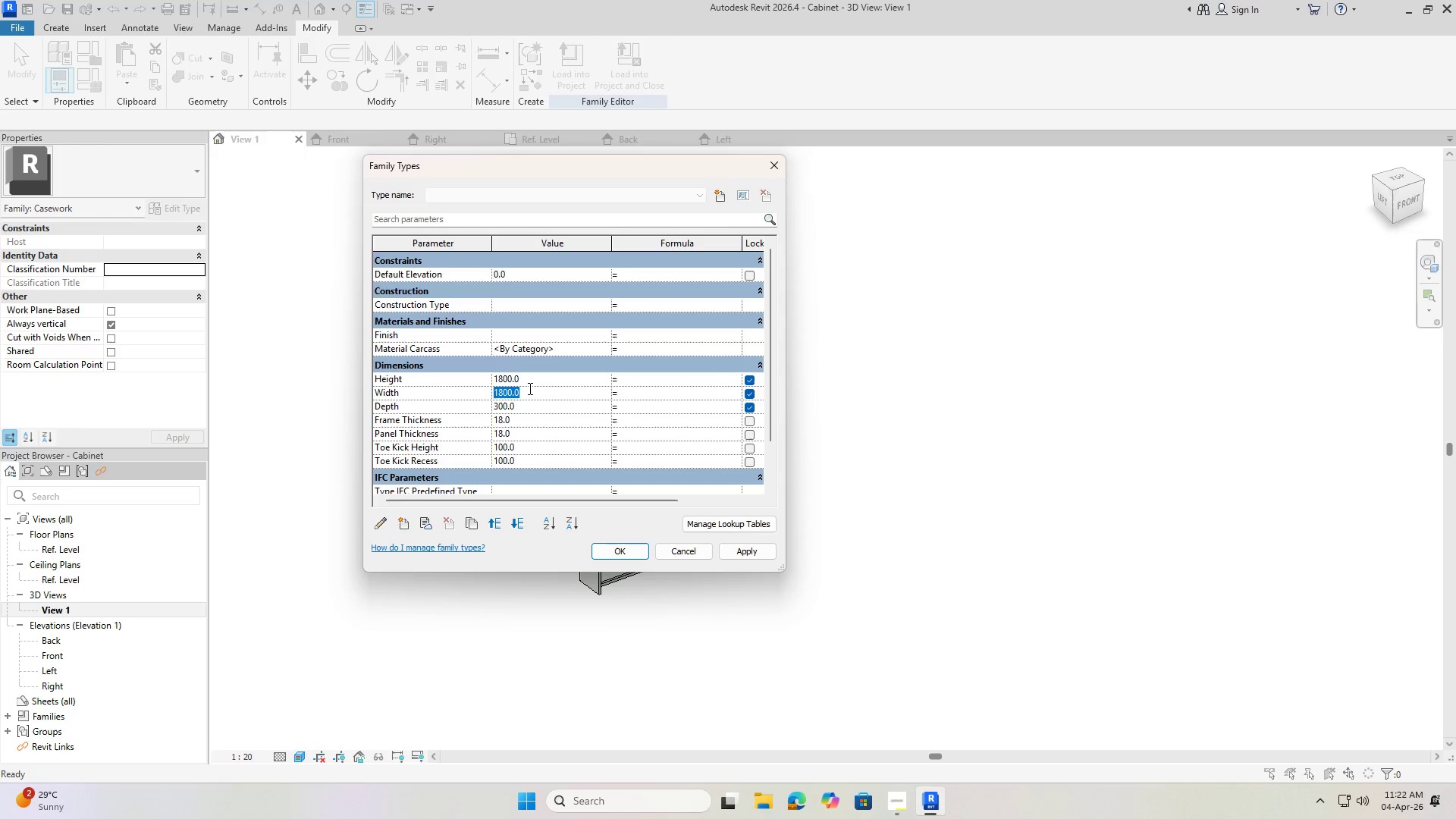 
key(Numpad9)
 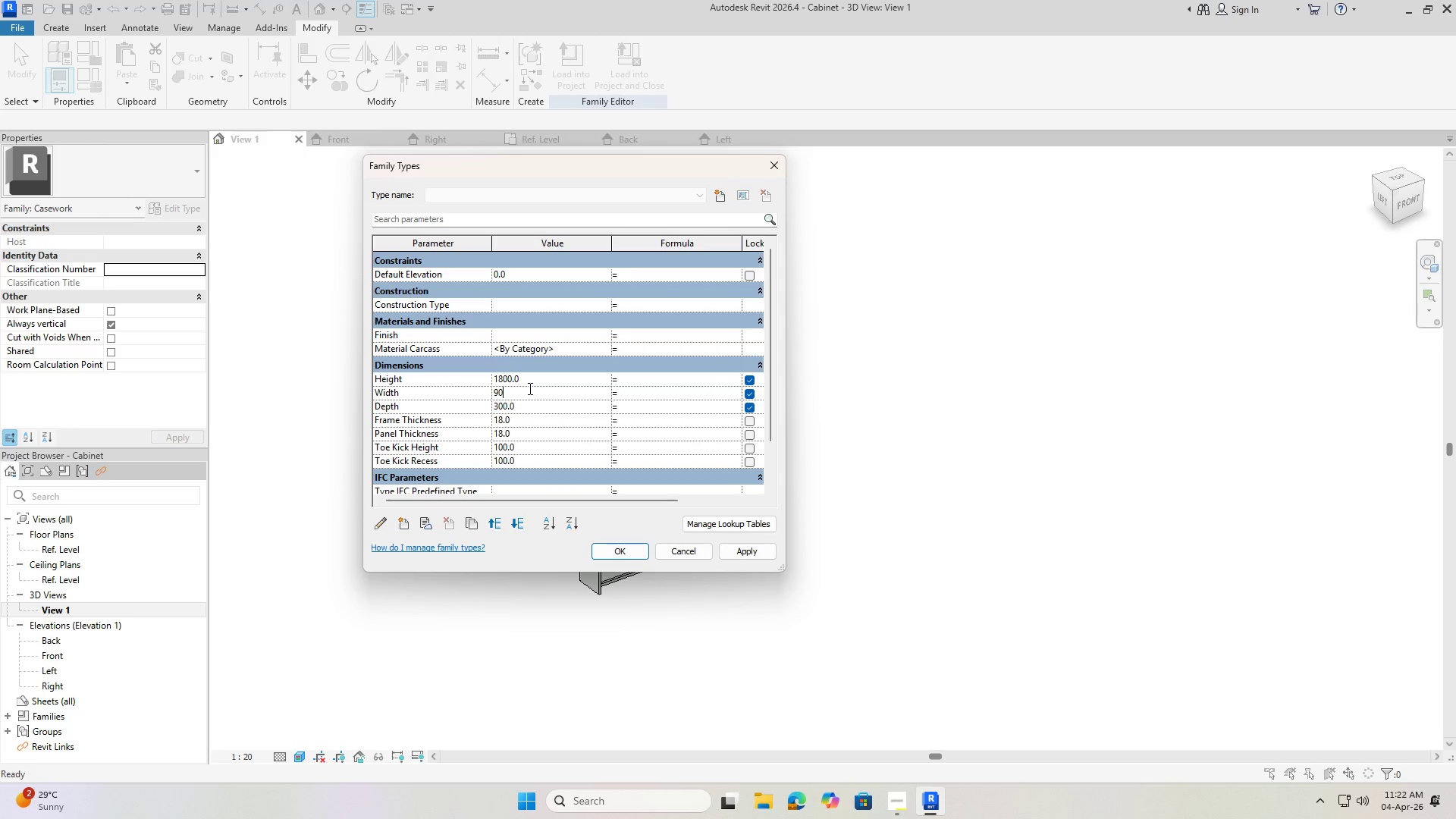 
key(Numpad0)
 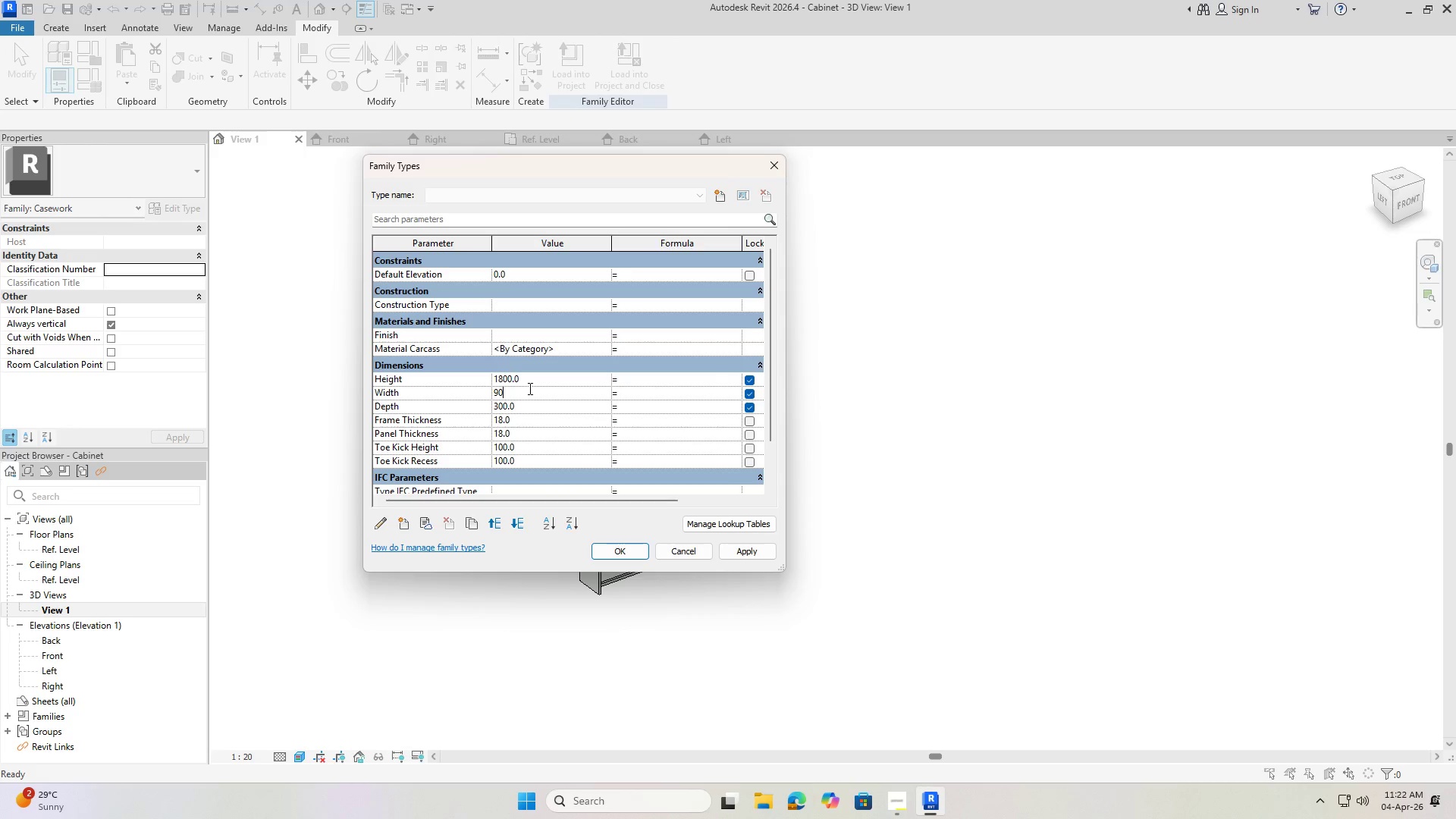 
key(Numpad0)
 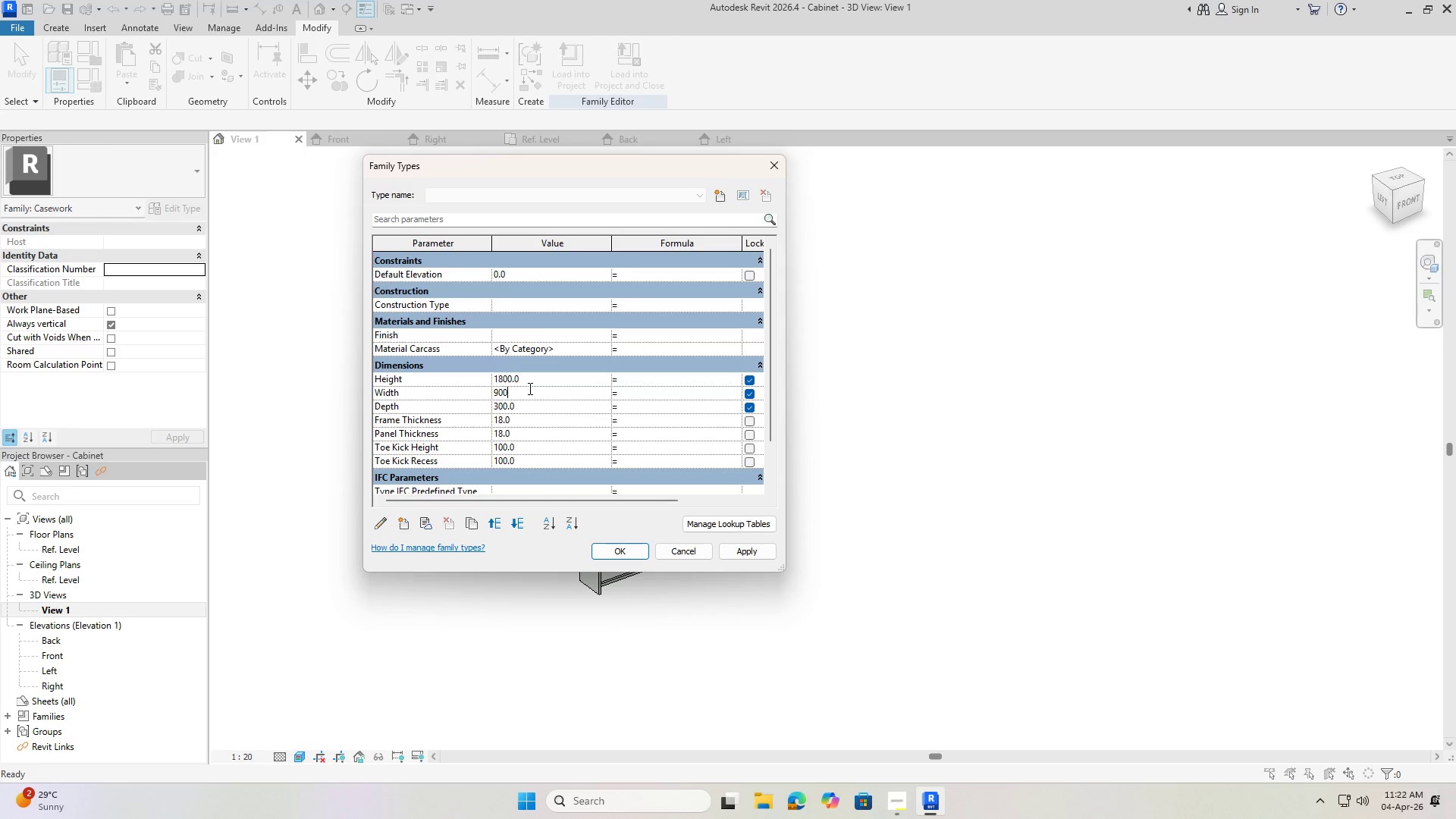 
key(NumpadEnter)
 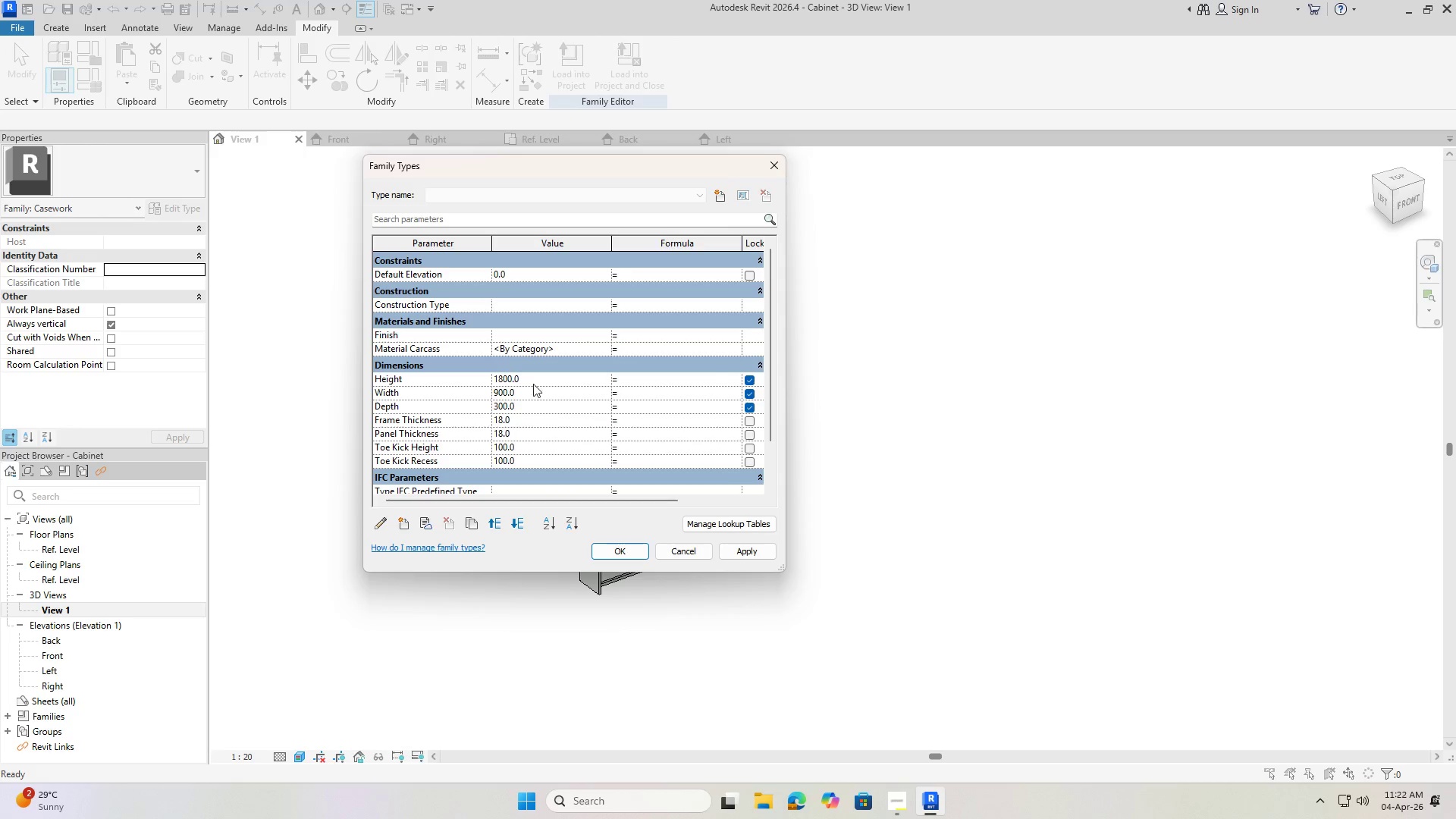 
left_click([535, 379])
 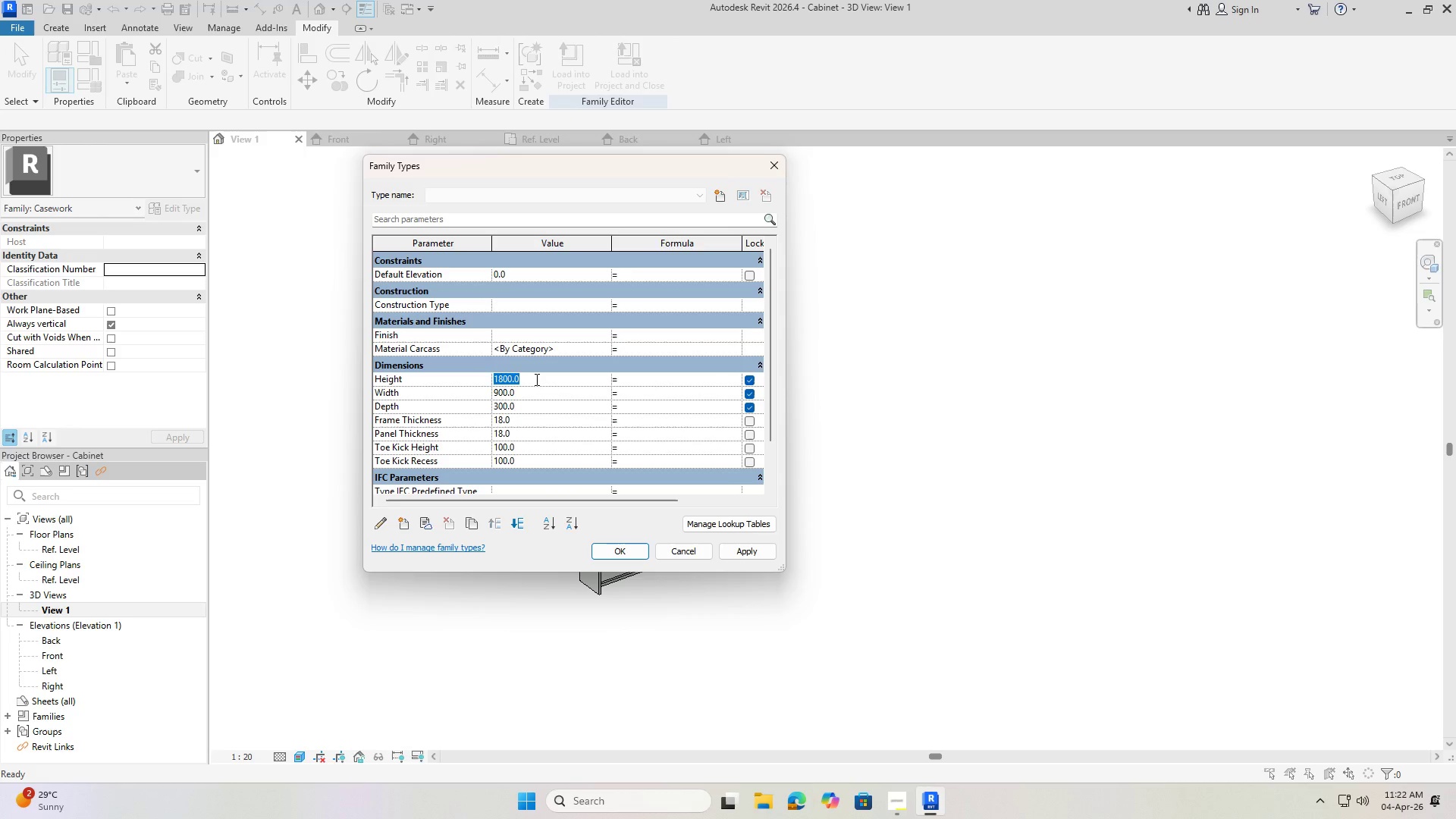 
key(Numpad9)
 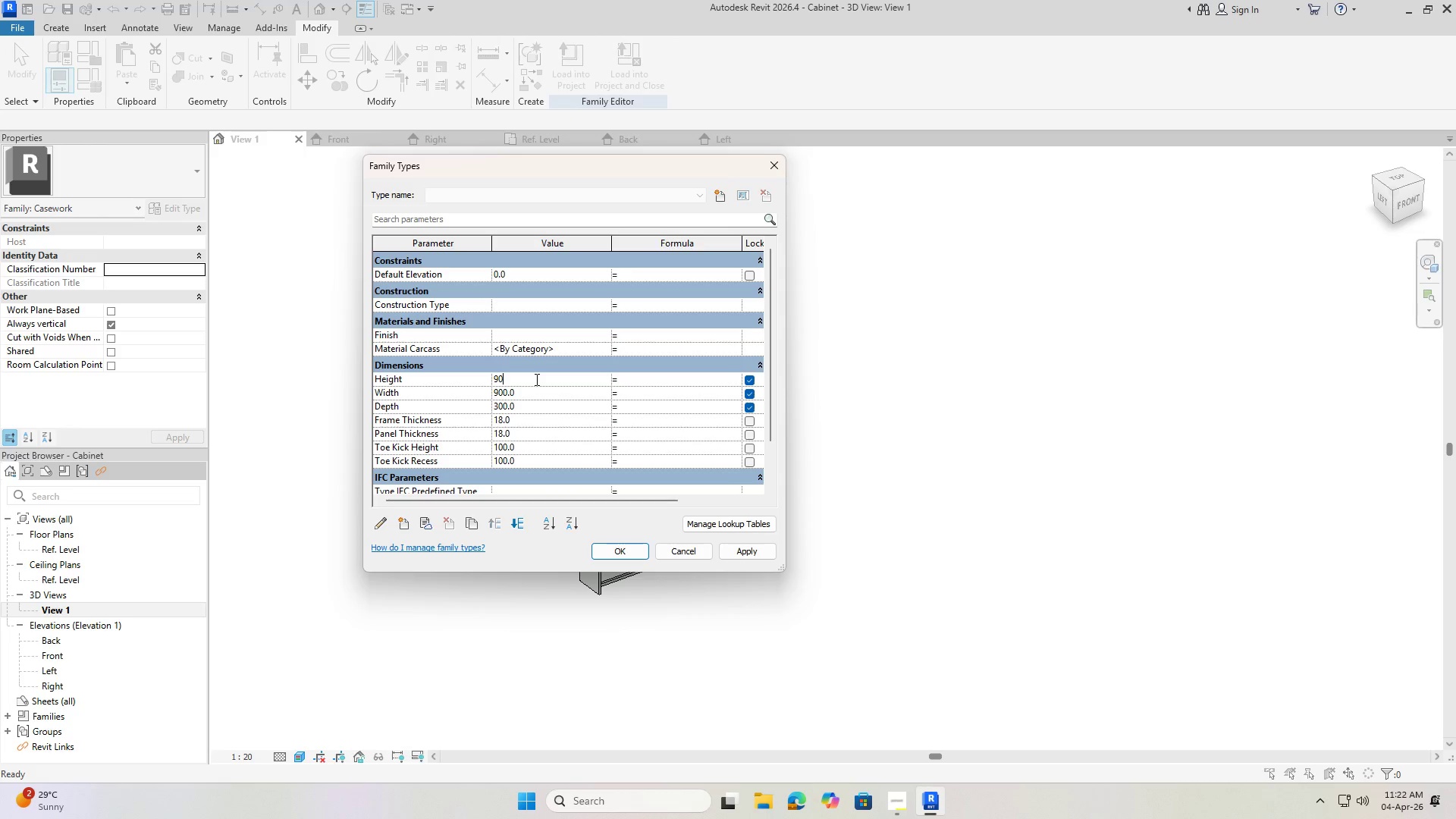 
key(Numpad0)
 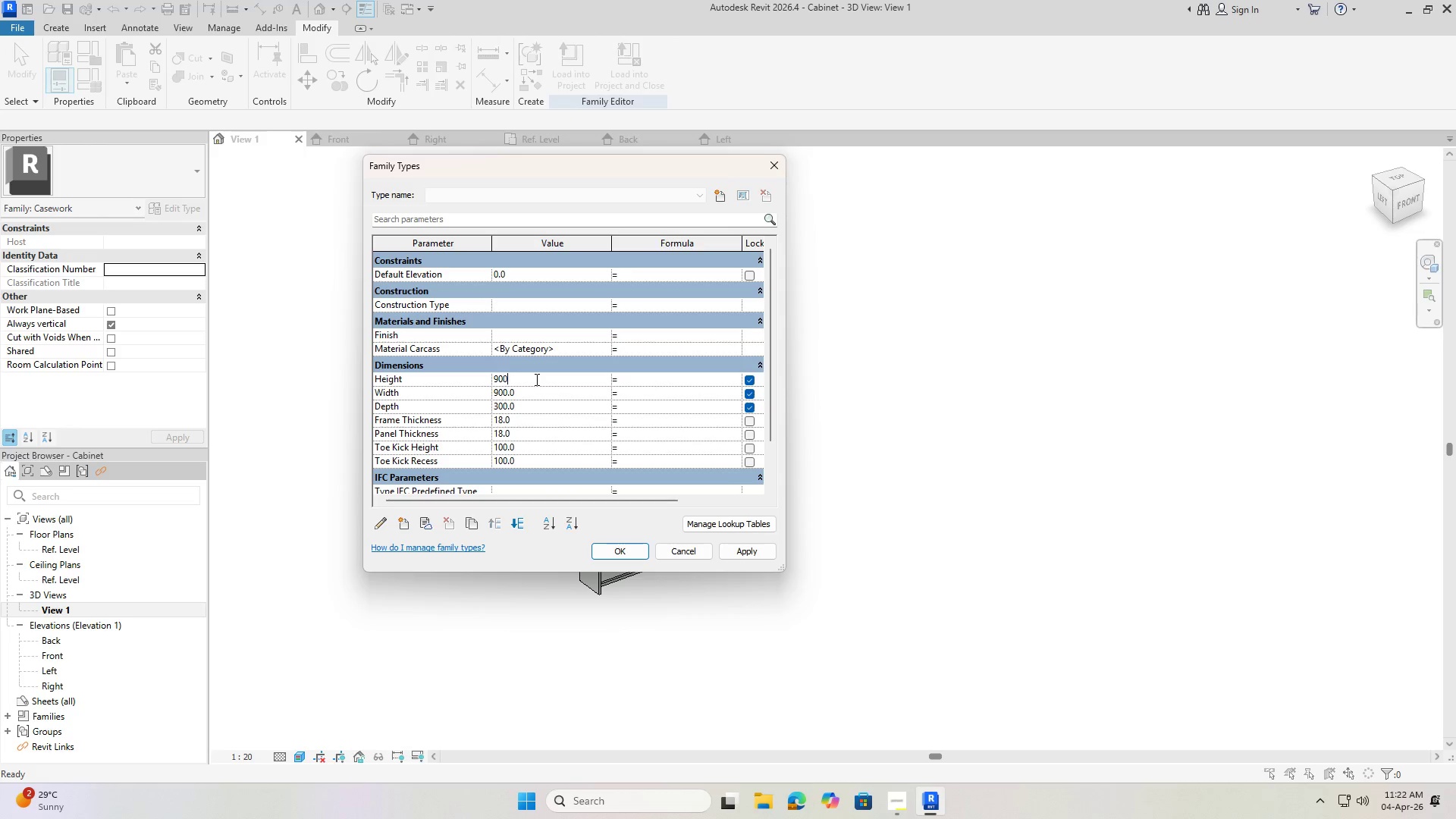 
key(Numpad0)
 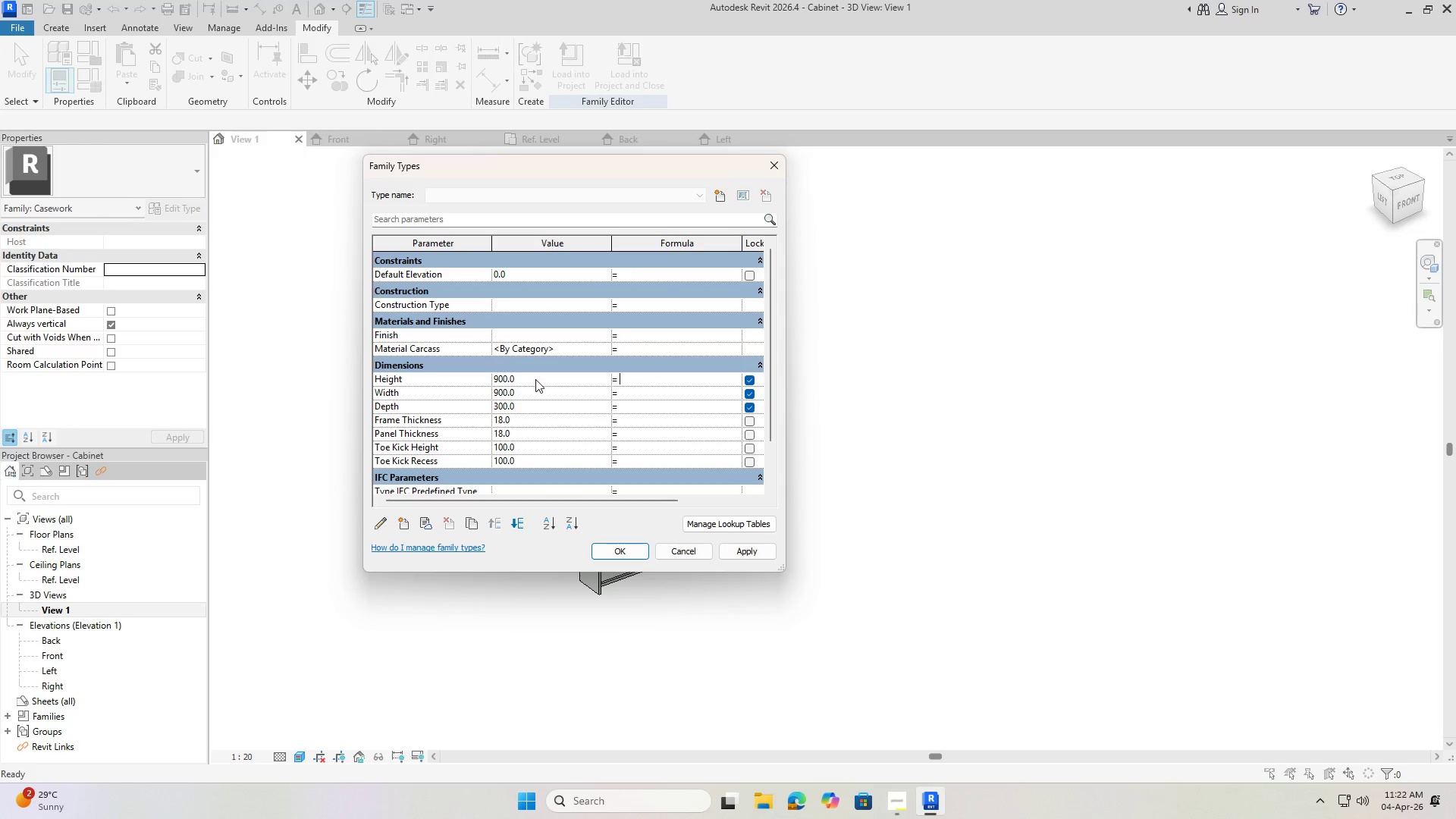 
key(NumpadEnter)
 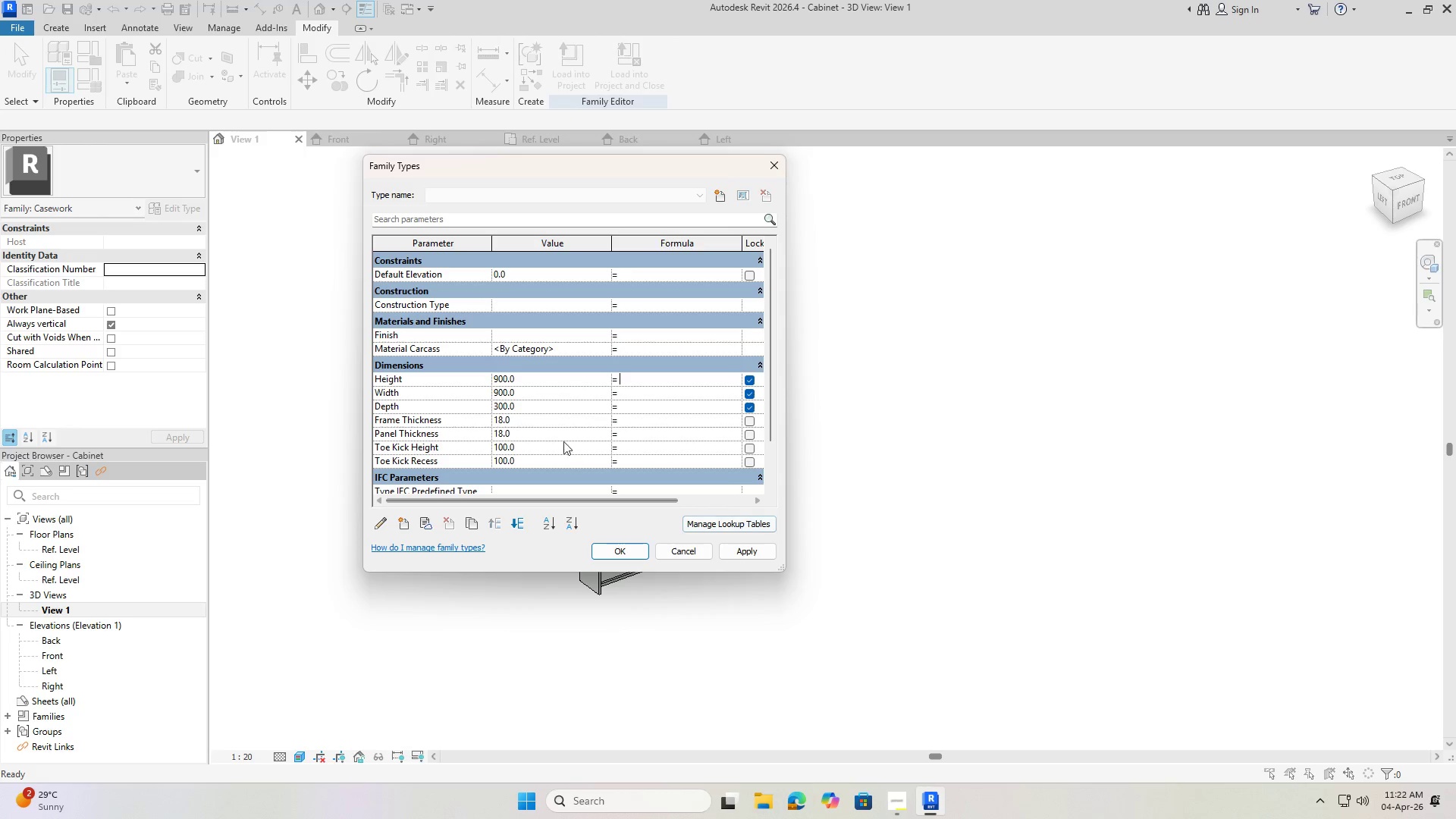 
left_click([535, 408])
 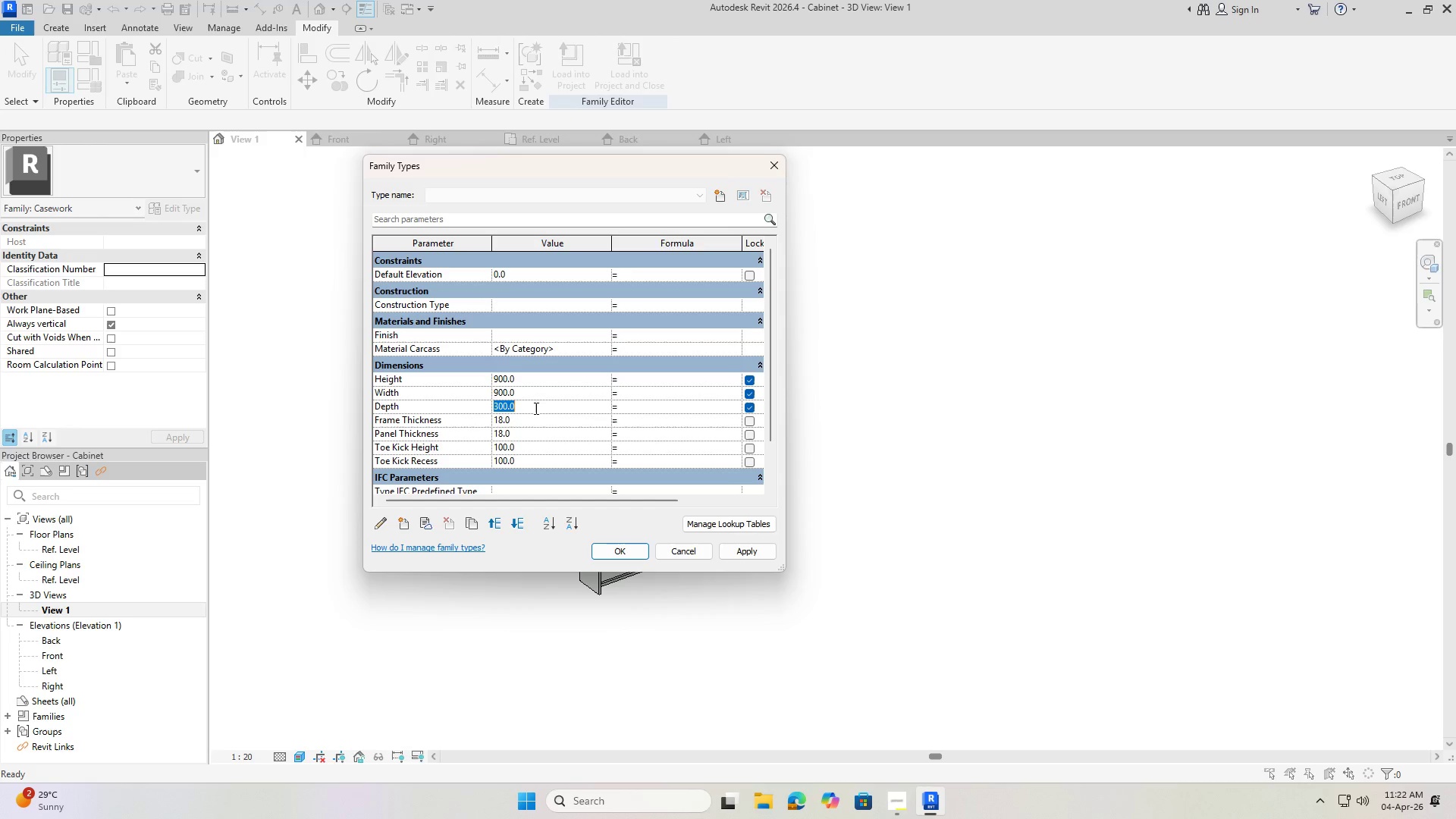 
key(Numpad6)
 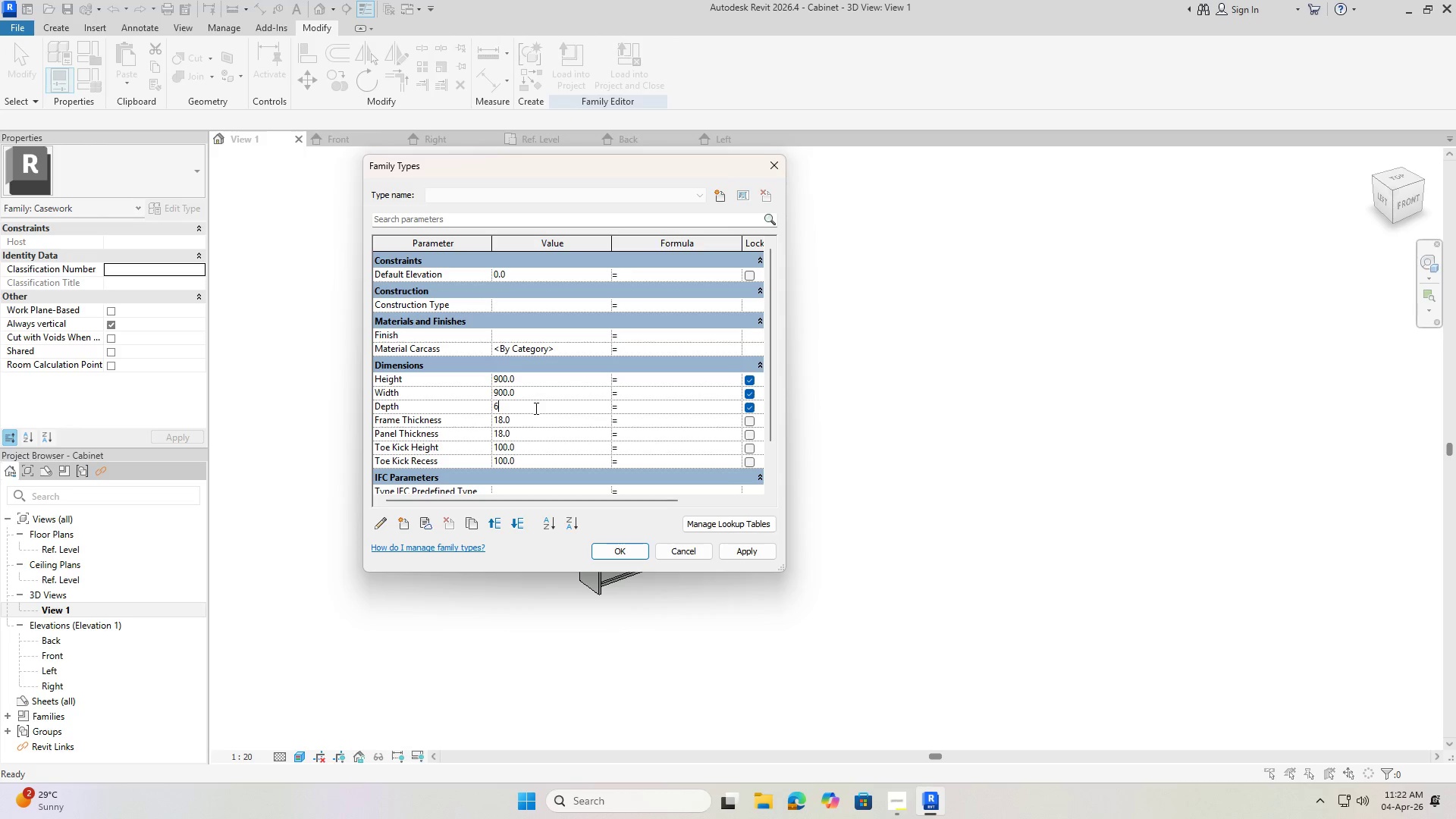 
key(Numpad0)
 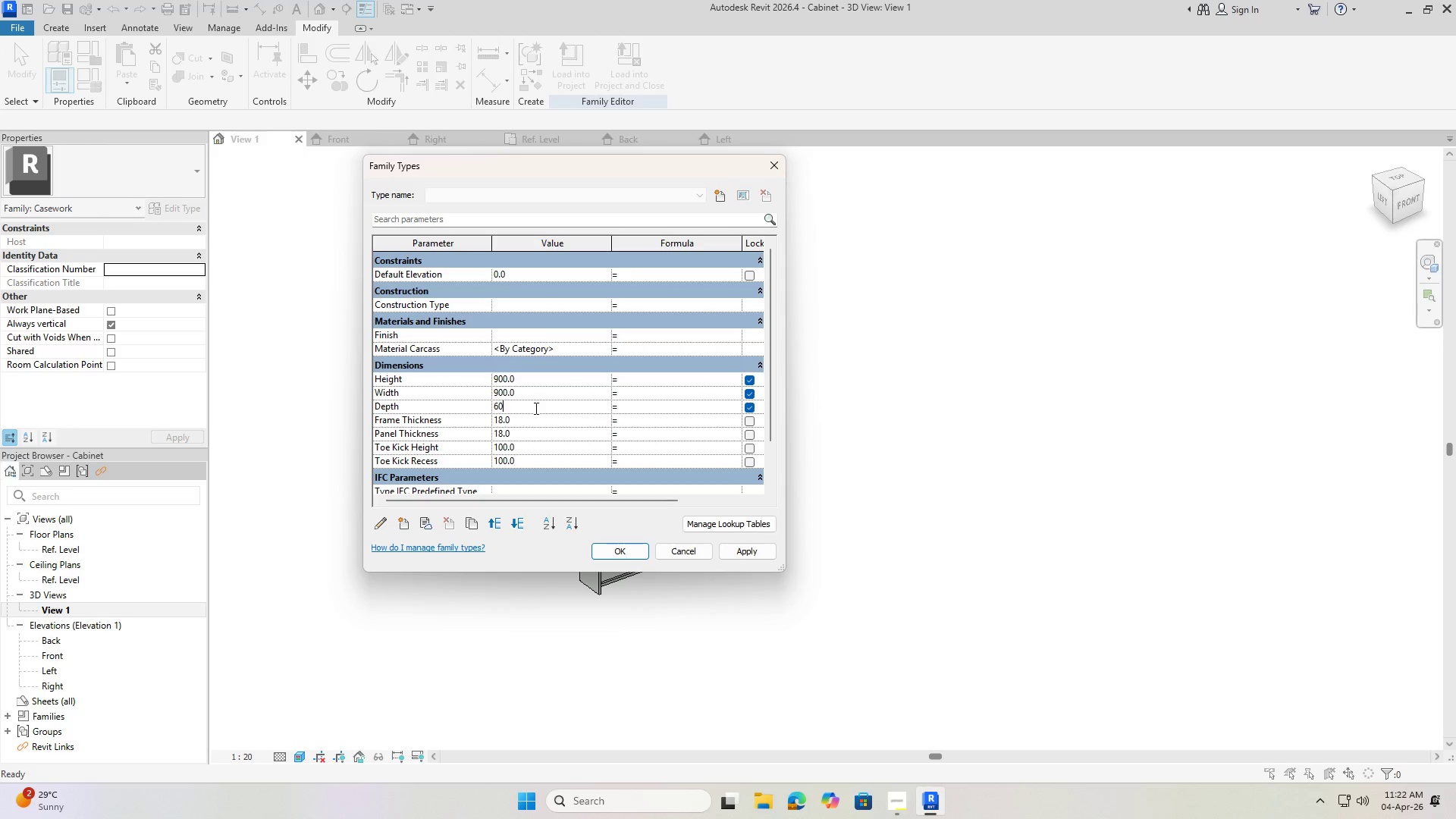 
key(Numpad0)
 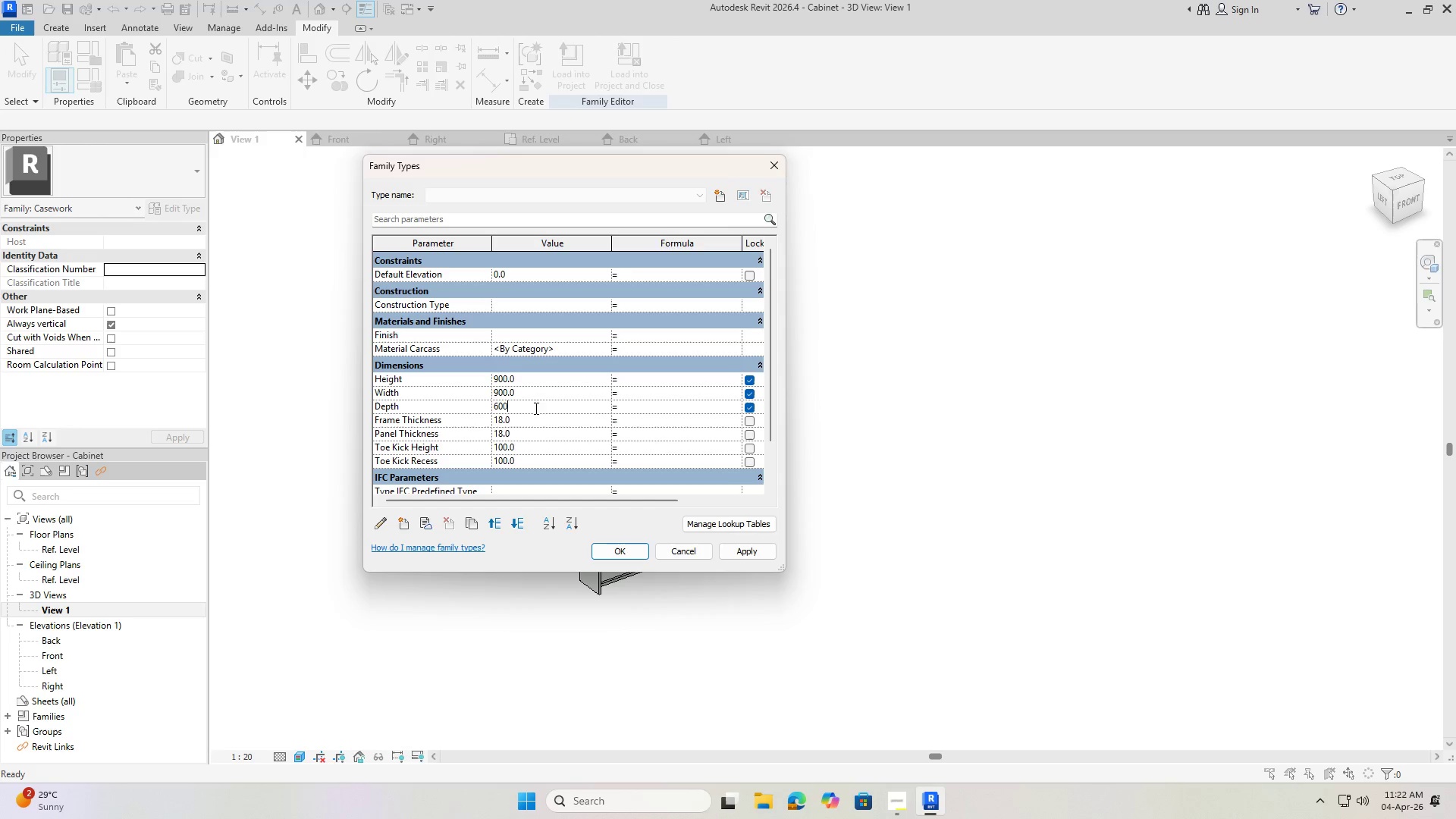 
key(NumpadEnter)
 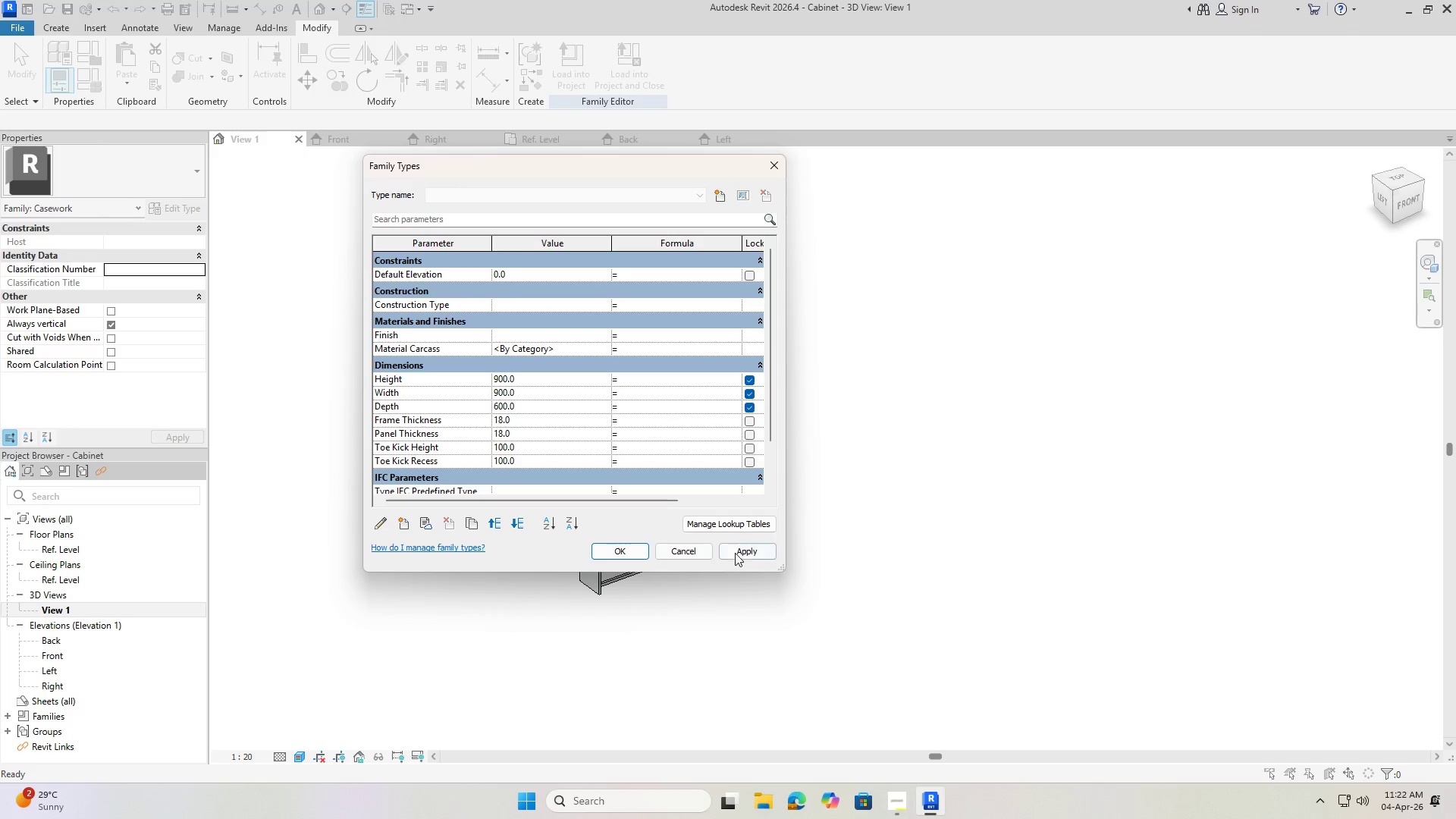 
left_click([746, 546])
 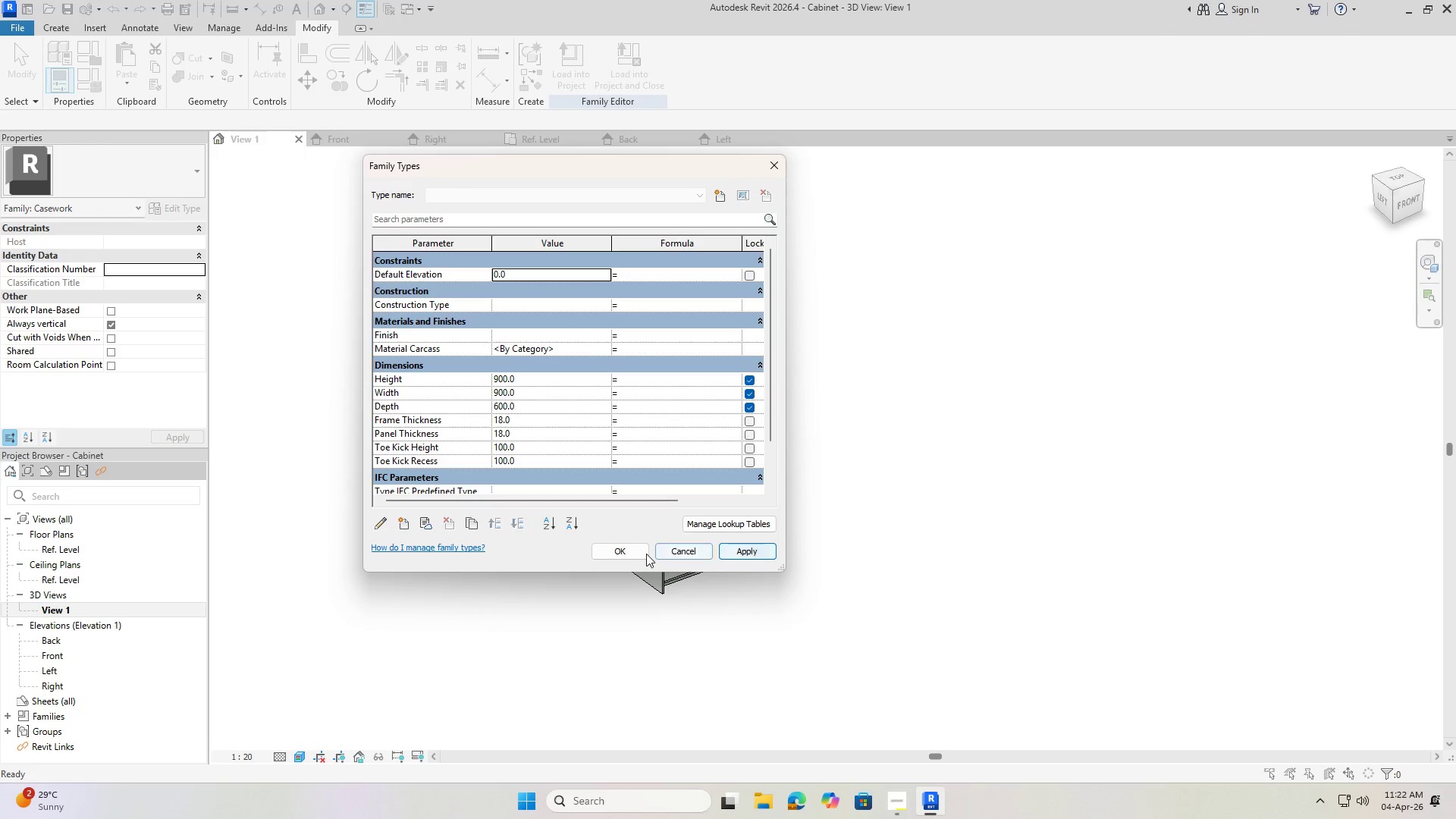 
left_click([639, 555])
 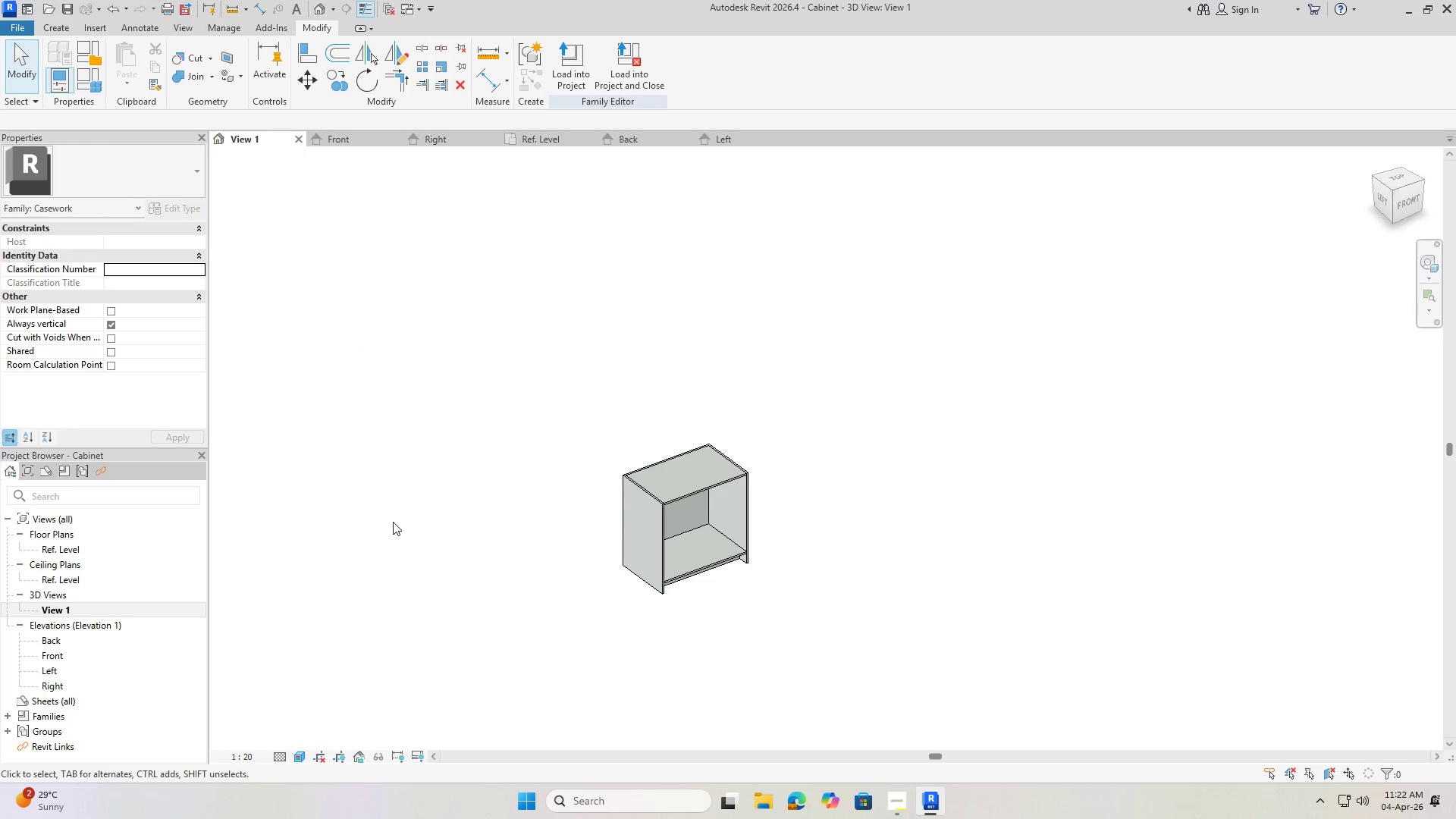 
hold_key(key=ShiftLeft, duration=0.5)
 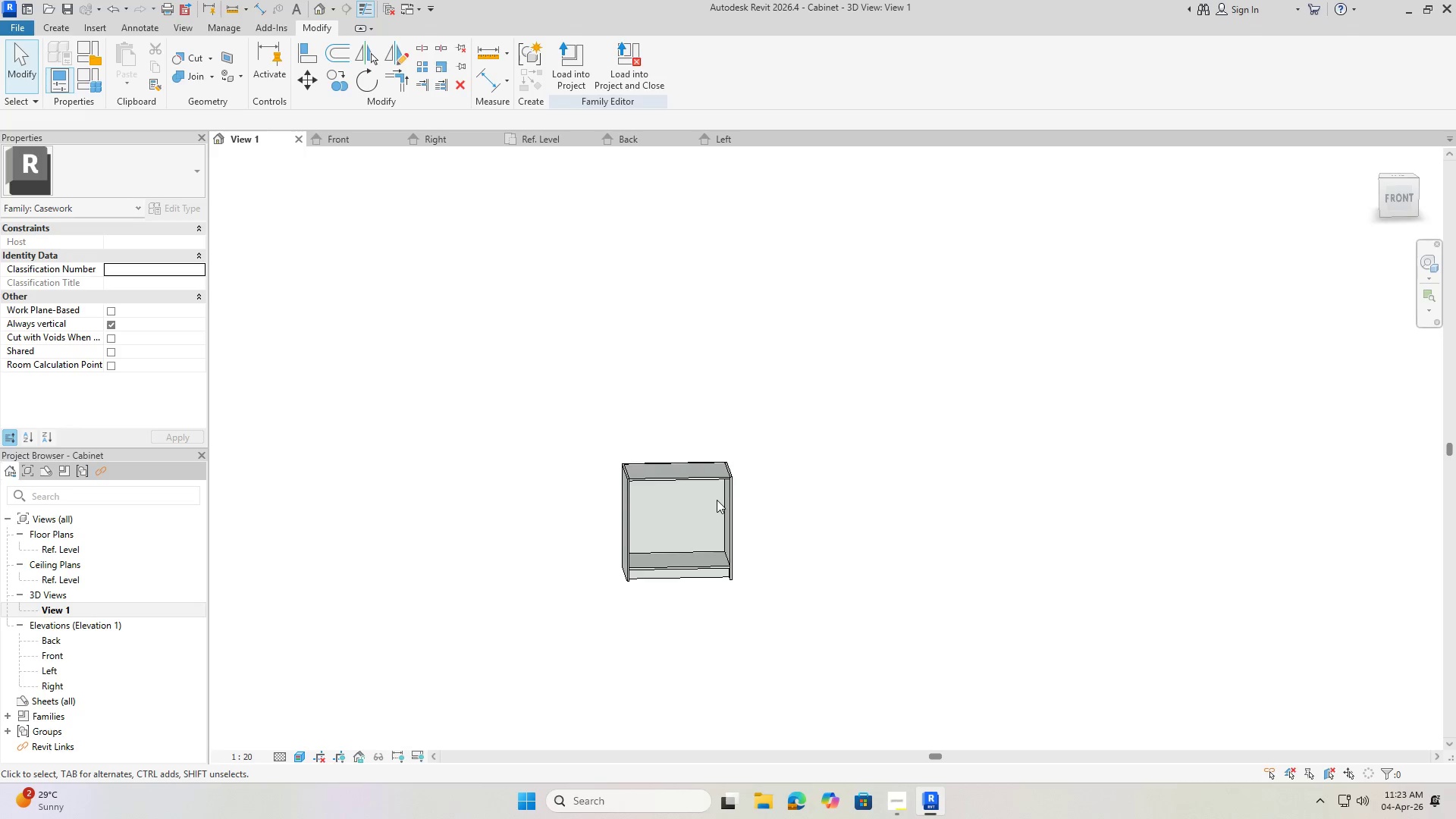 
wait(13.2)
 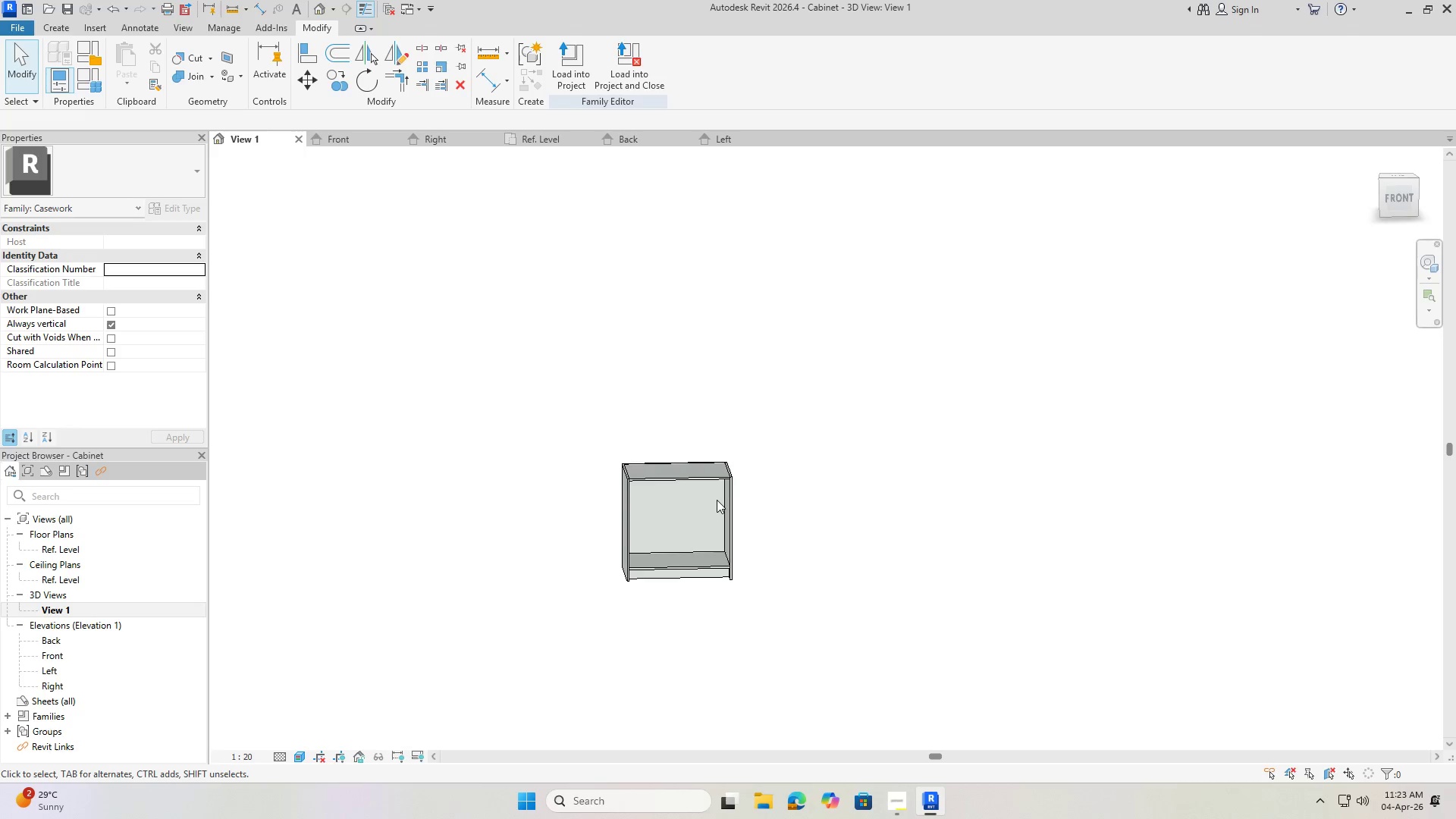 
left_click([98, 91])
 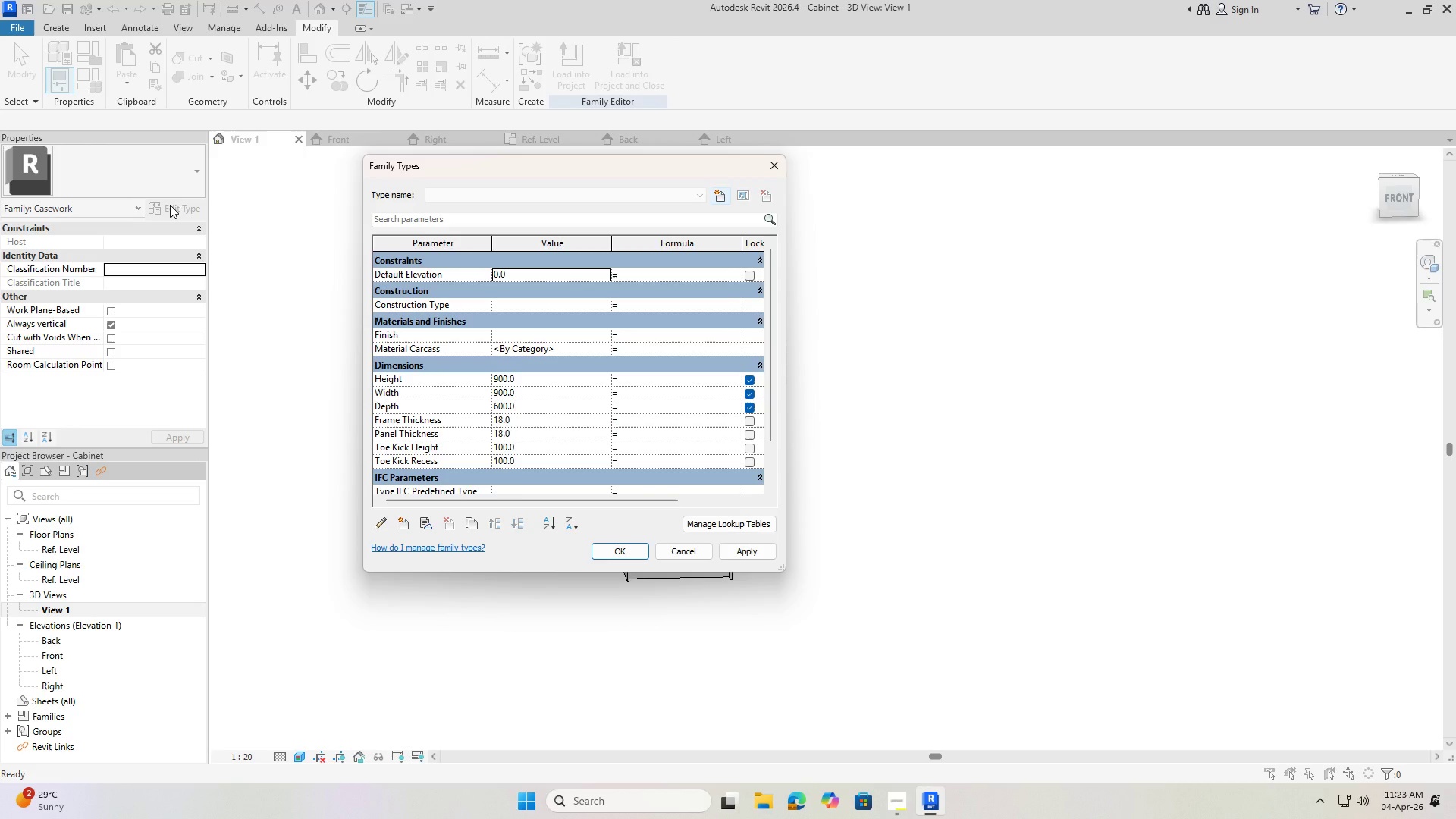 
wait(12.12)
 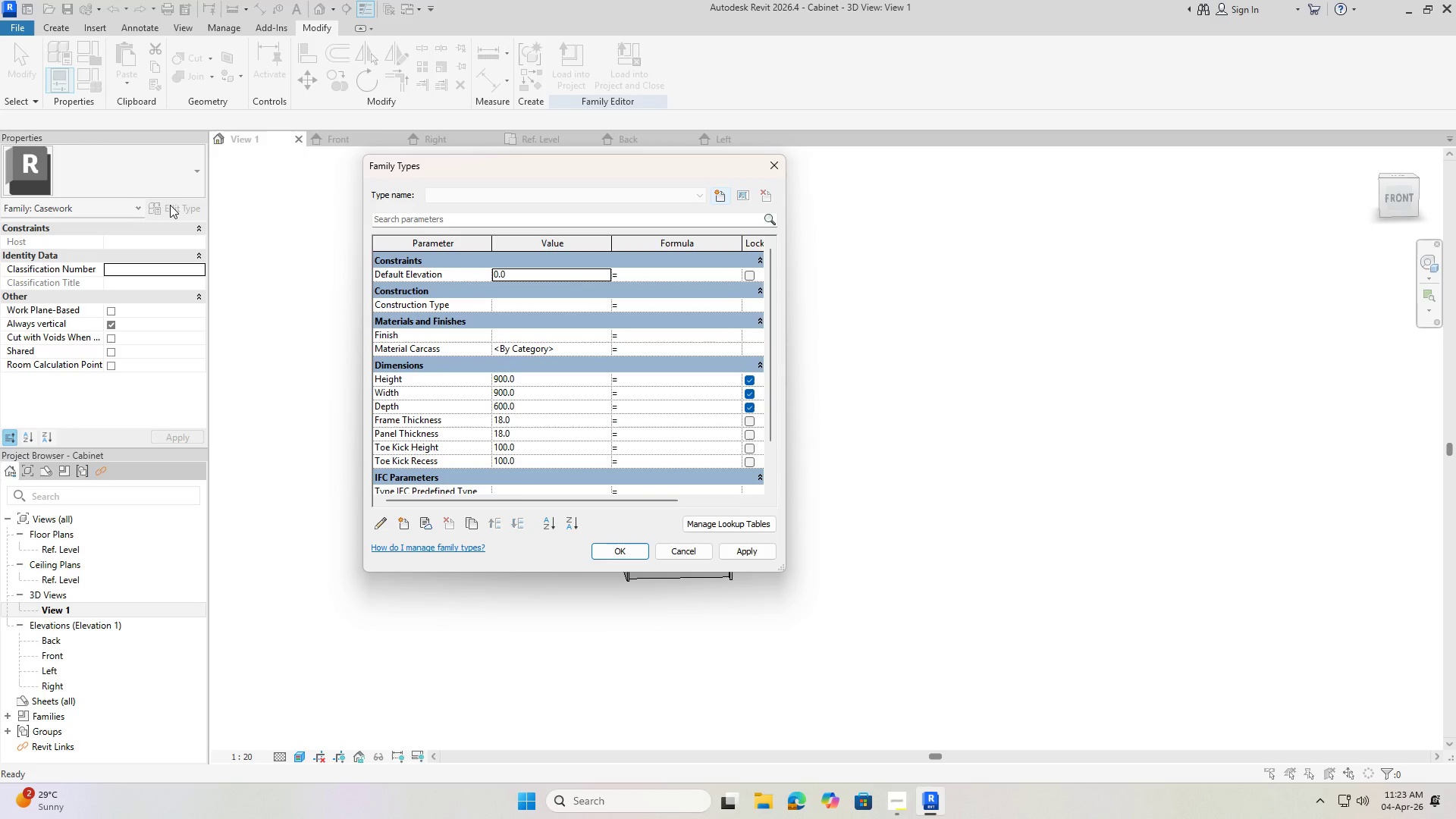 
left_click([548, 386])
 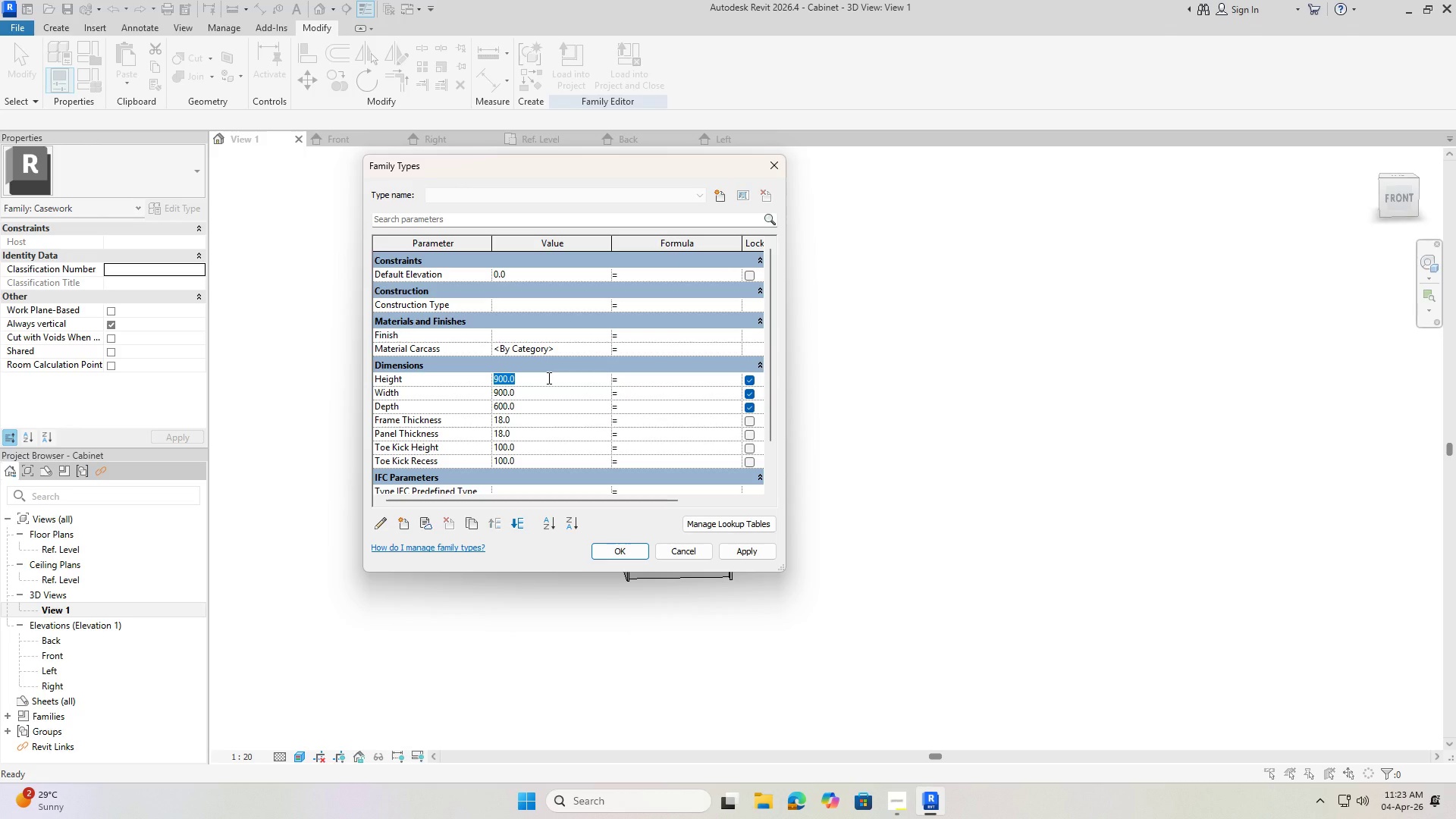 
key(Numpad2)
 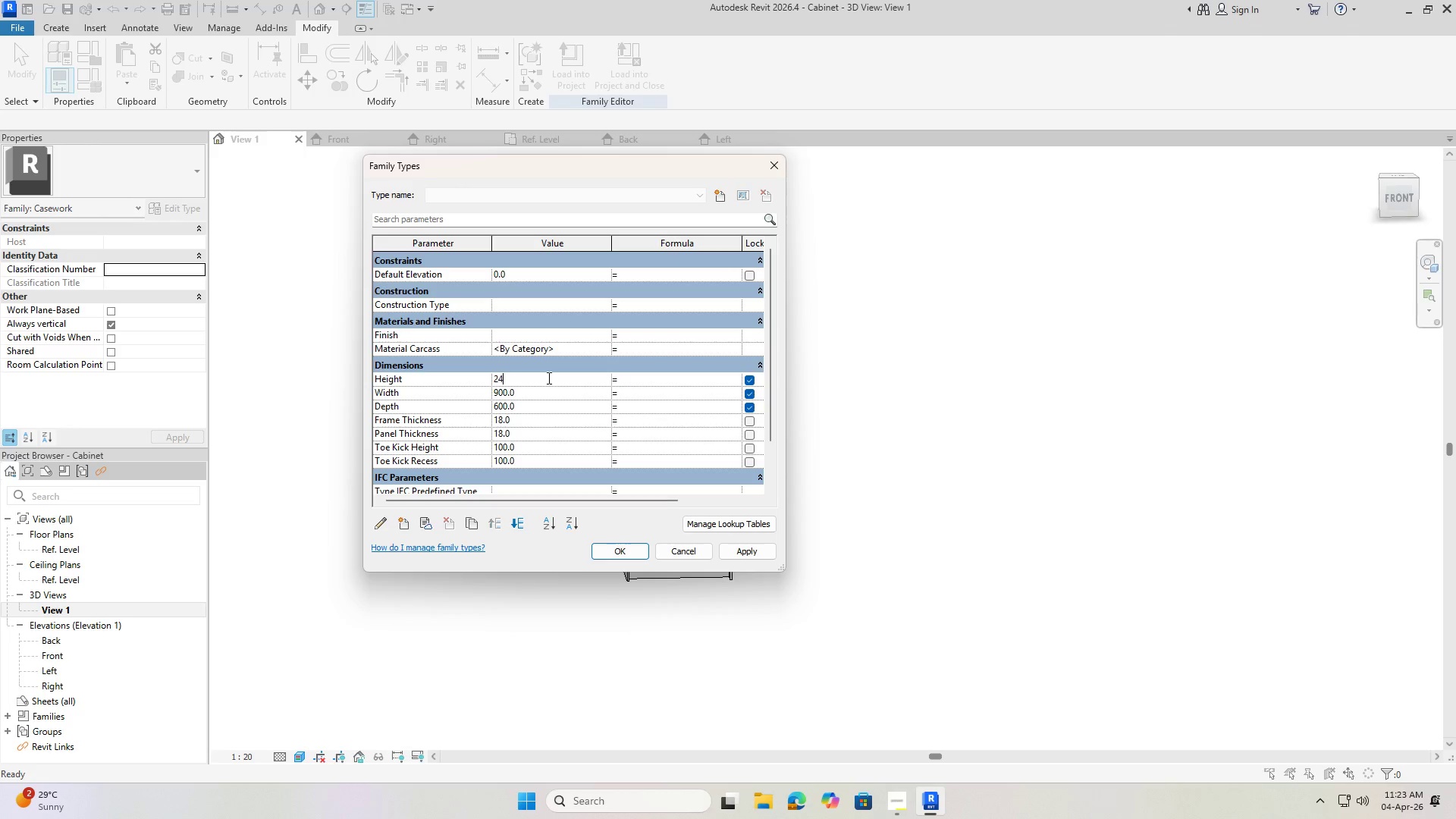 
key(Numpad4)
 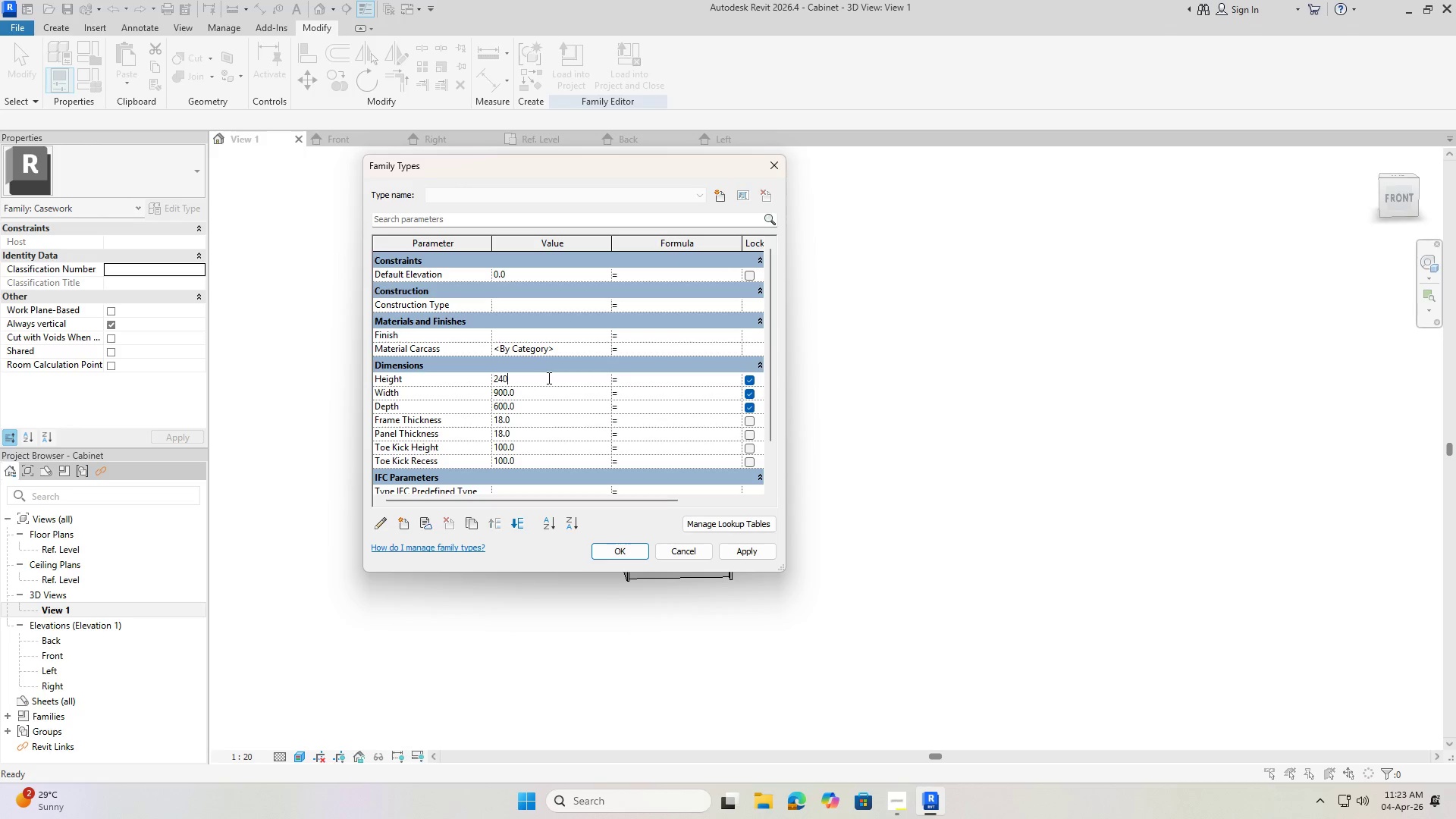 
key(Numpad0)
 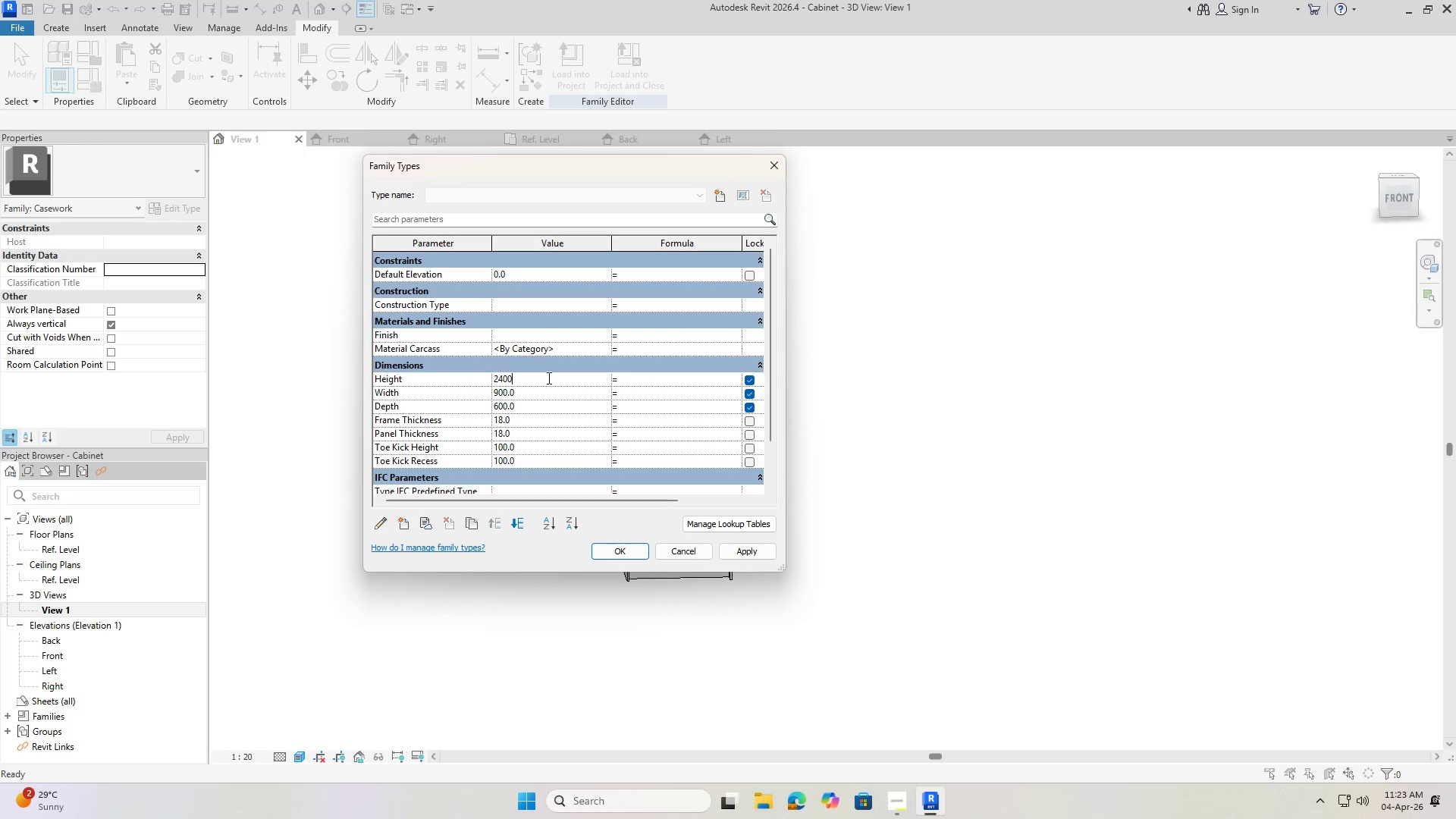 
key(Numpad0)
 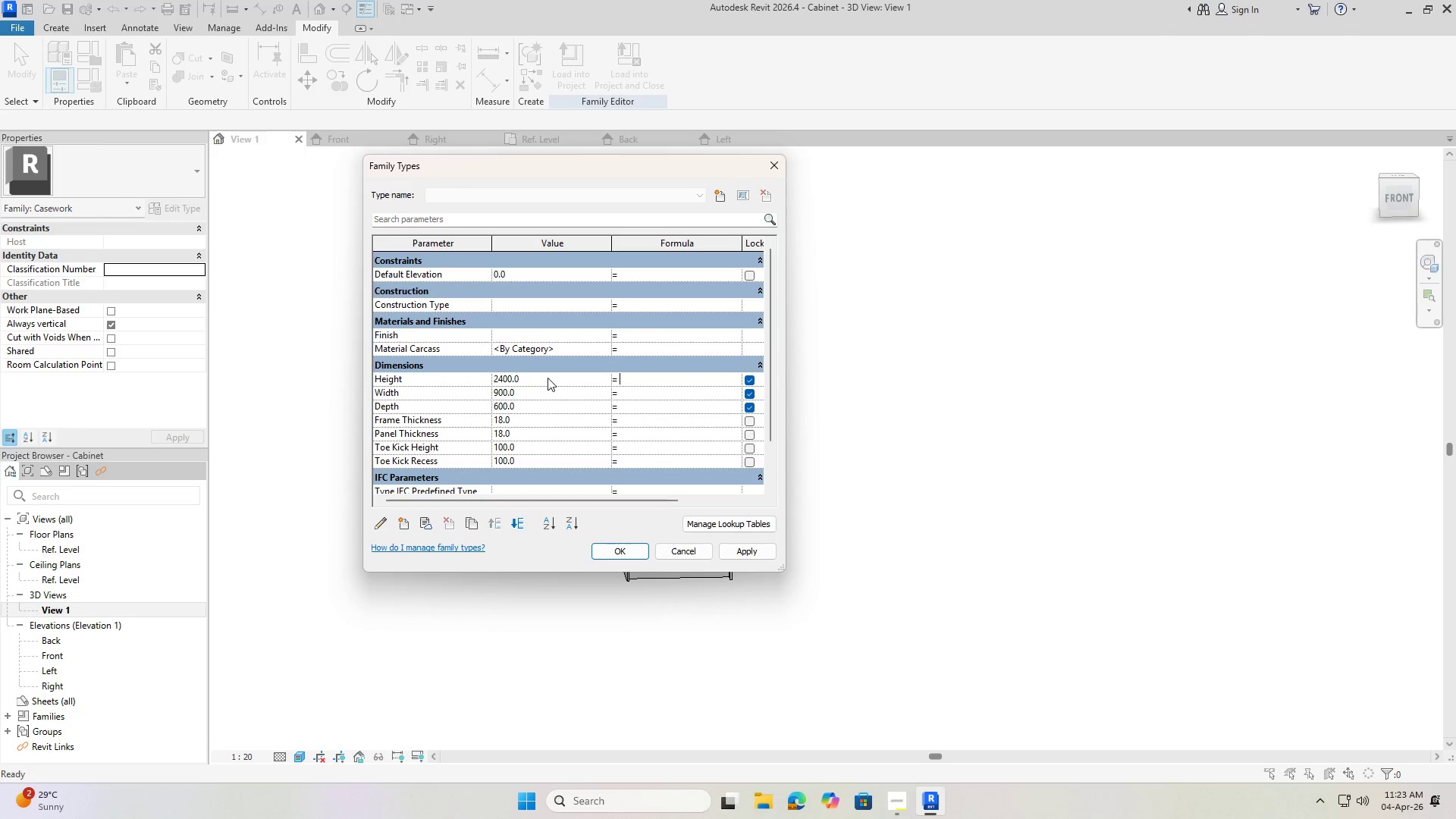 
key(NumpadEnter)
 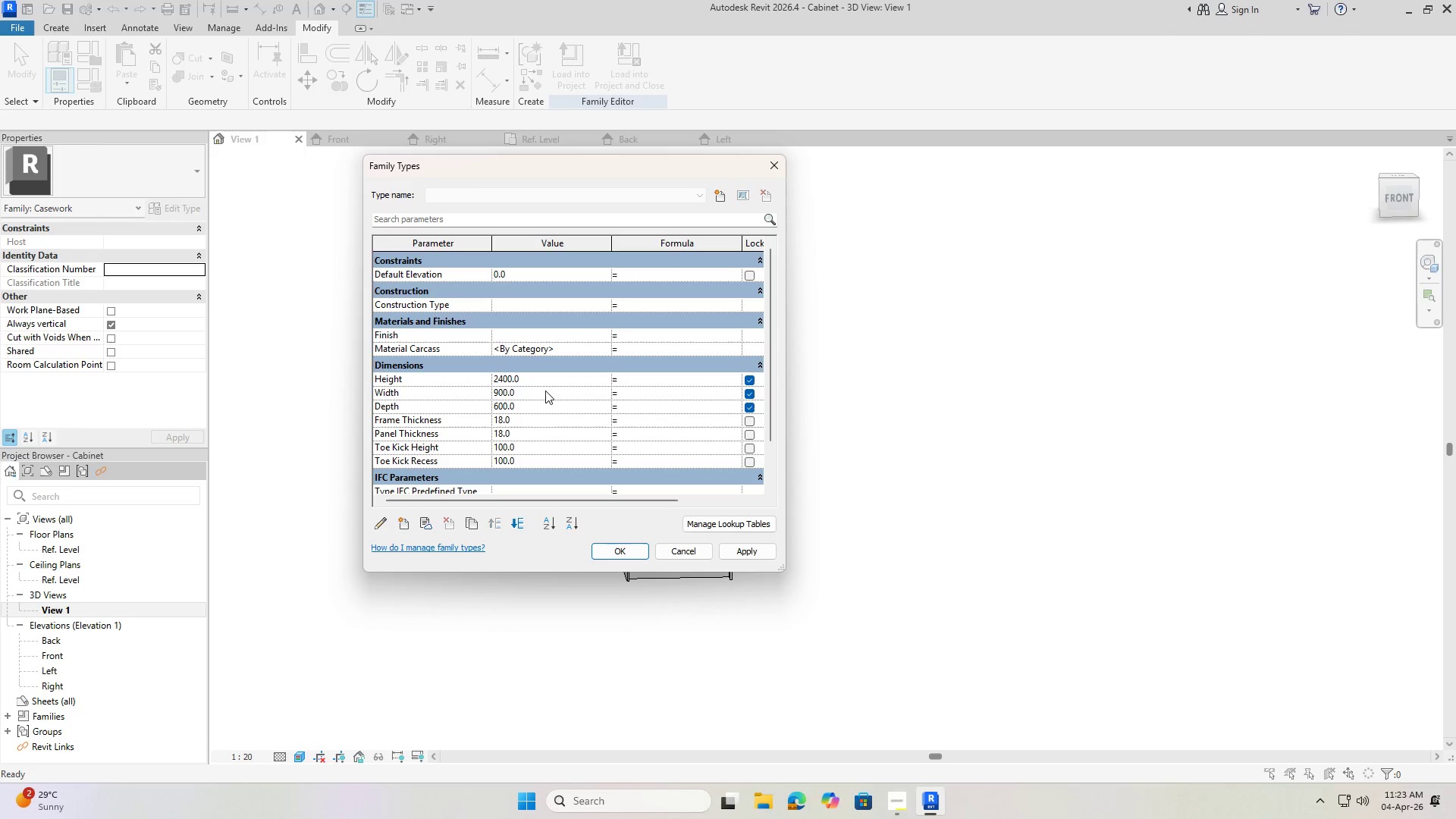 
left_click([544, 394])
 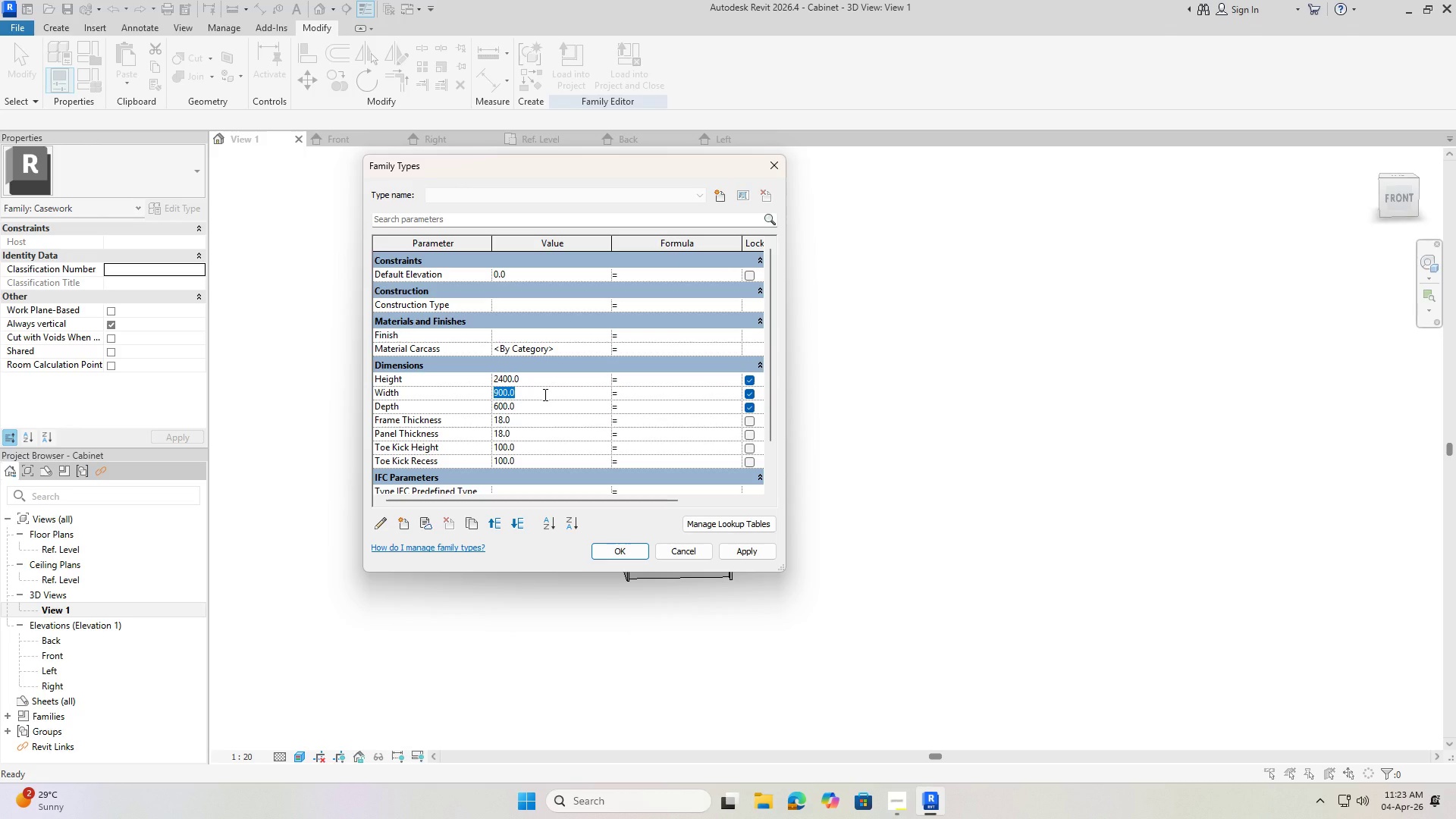 
key(Numpad6)
 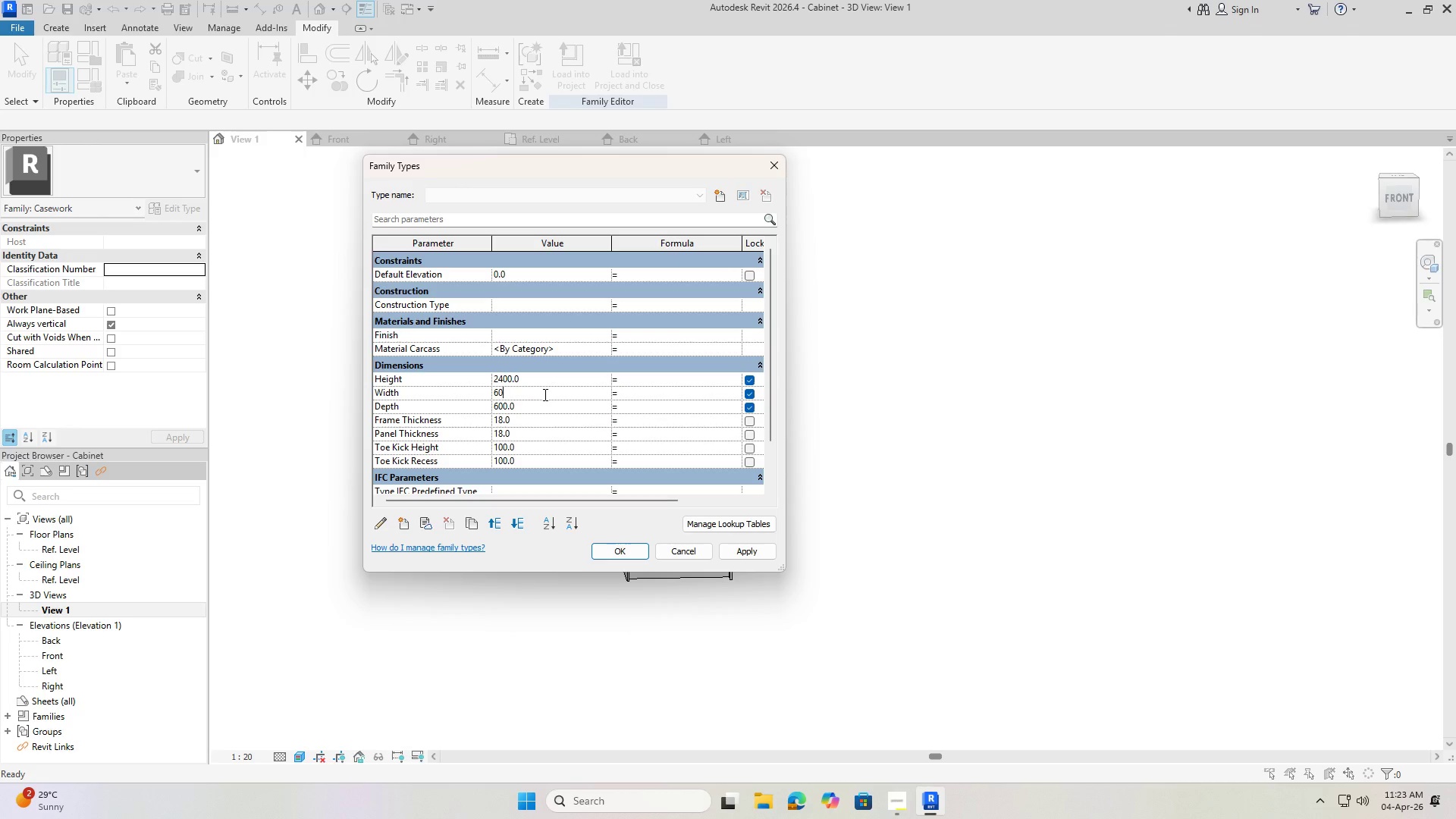 
key(Numpad0)
 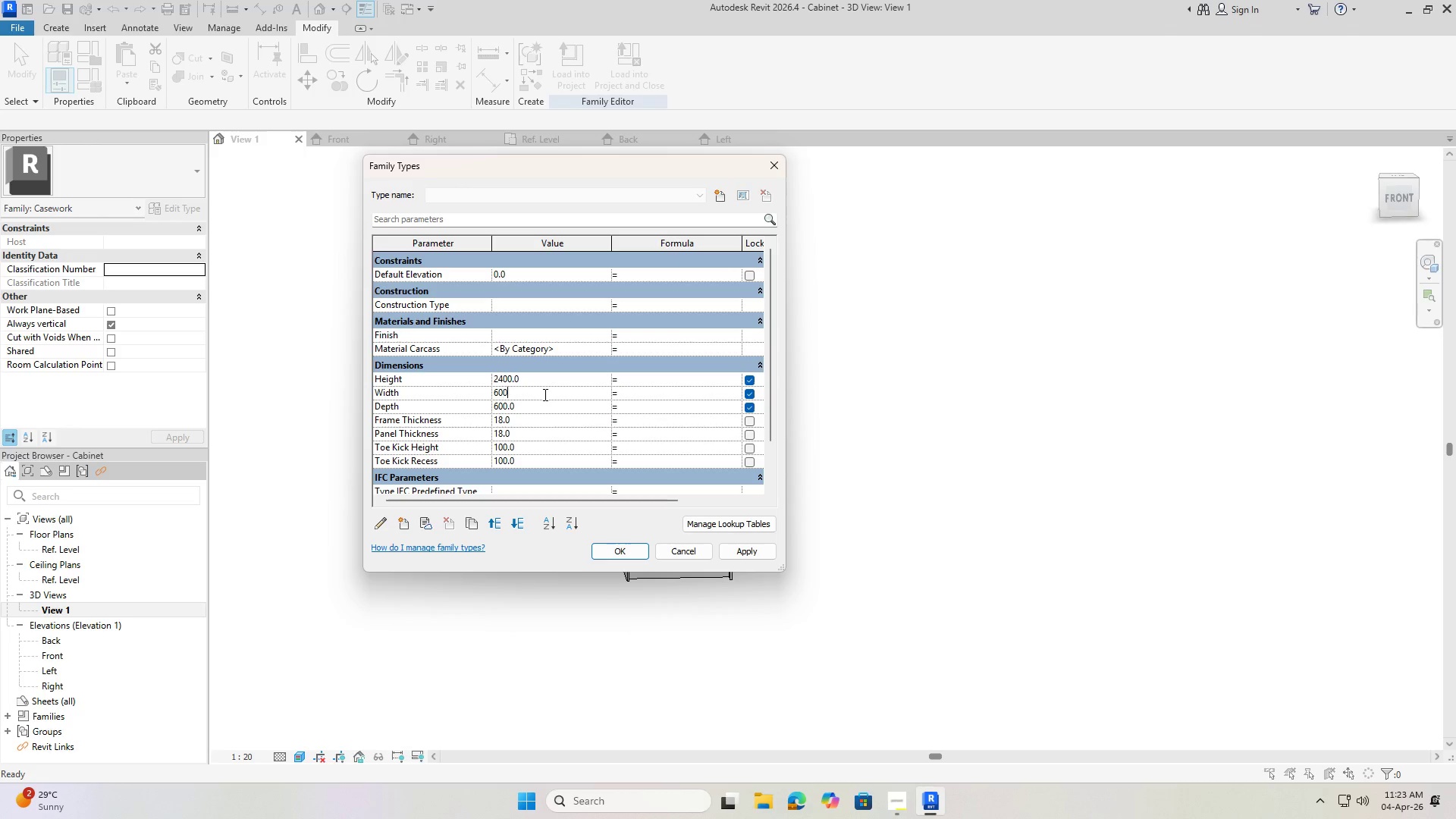 
key(Numpad0)
 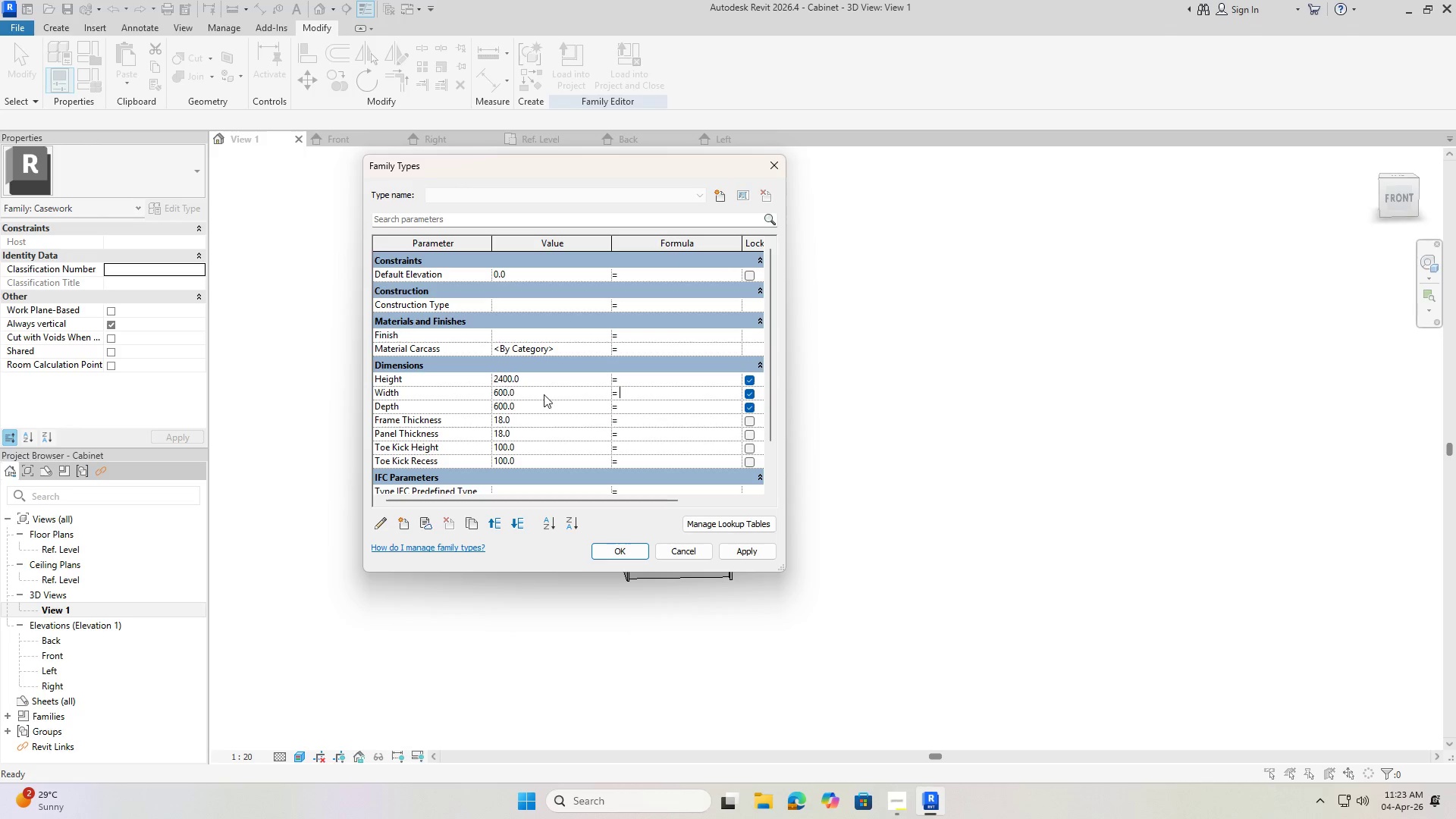 
key(NumpadEnter)
 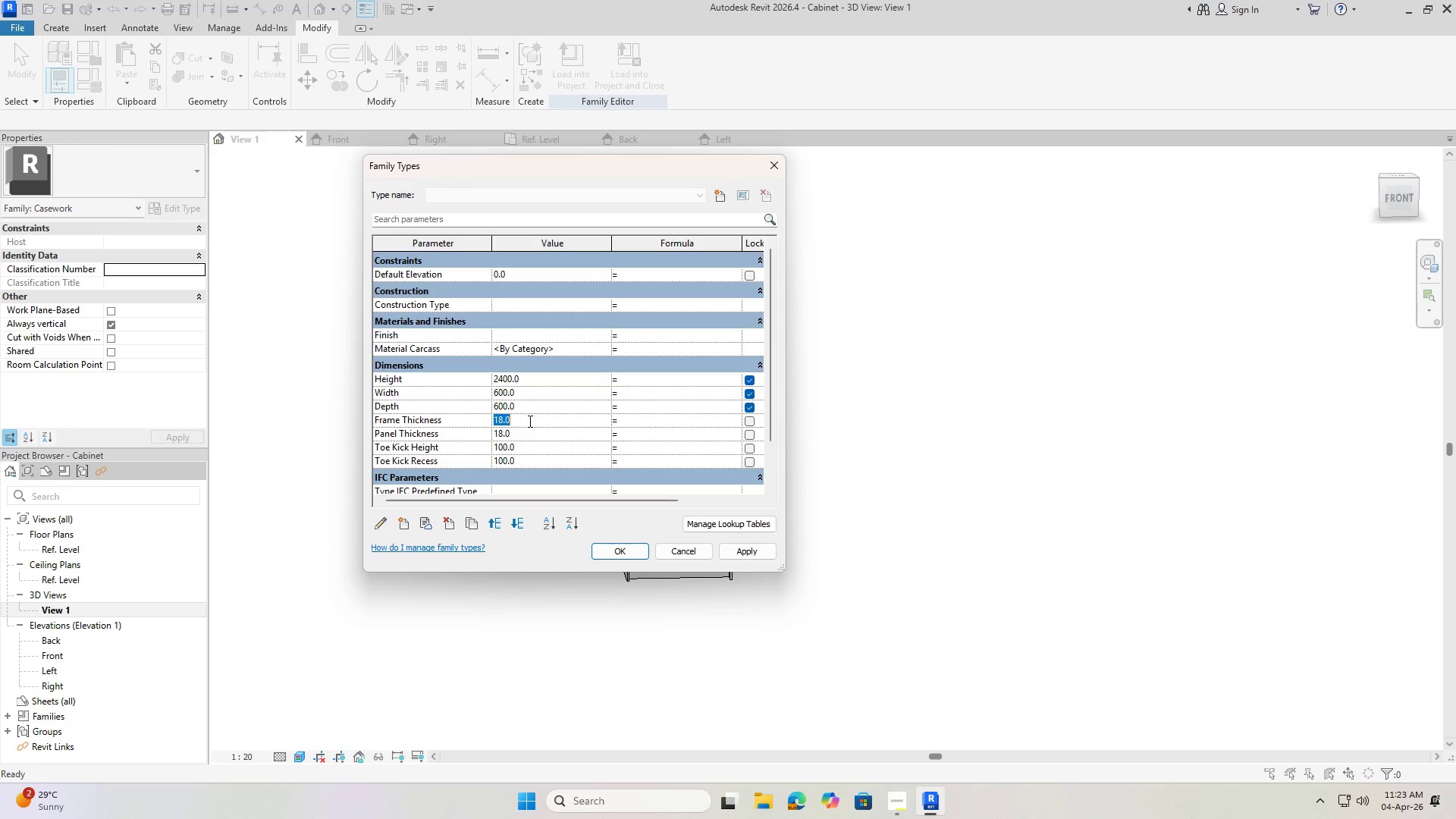 
key(Numpad2)
 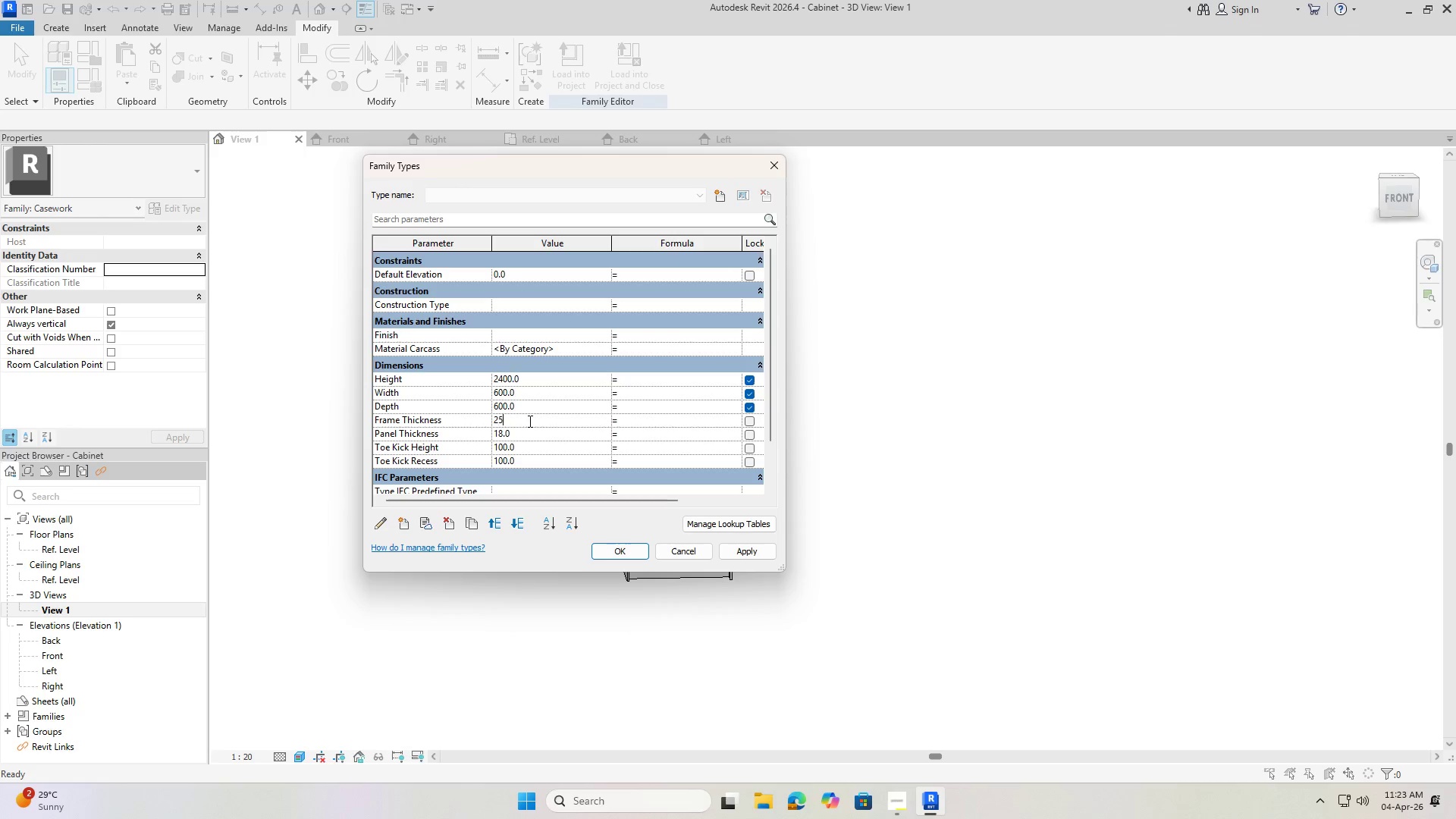 
key(Numpad5)
 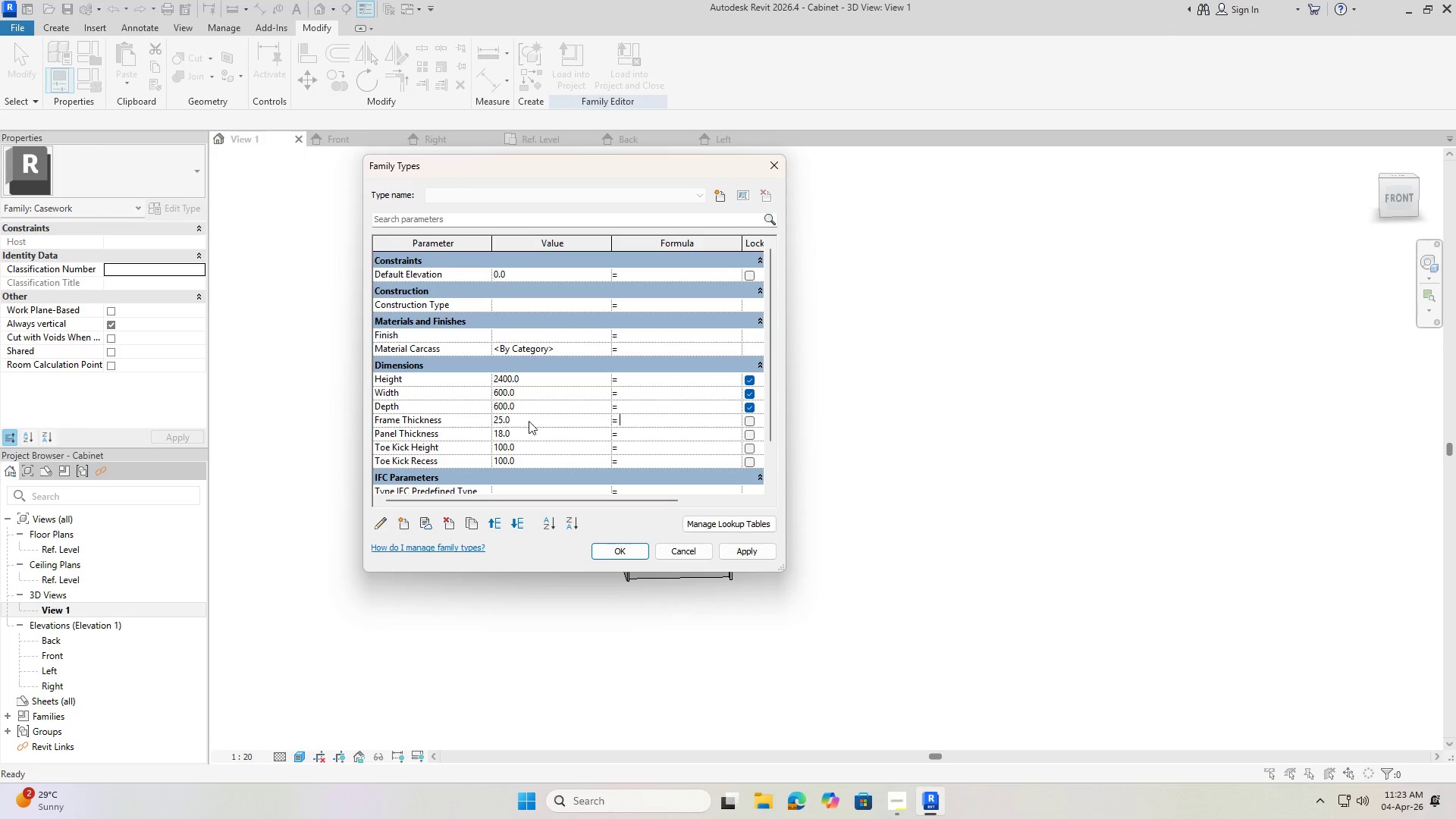 
key(NumpadEnter)
 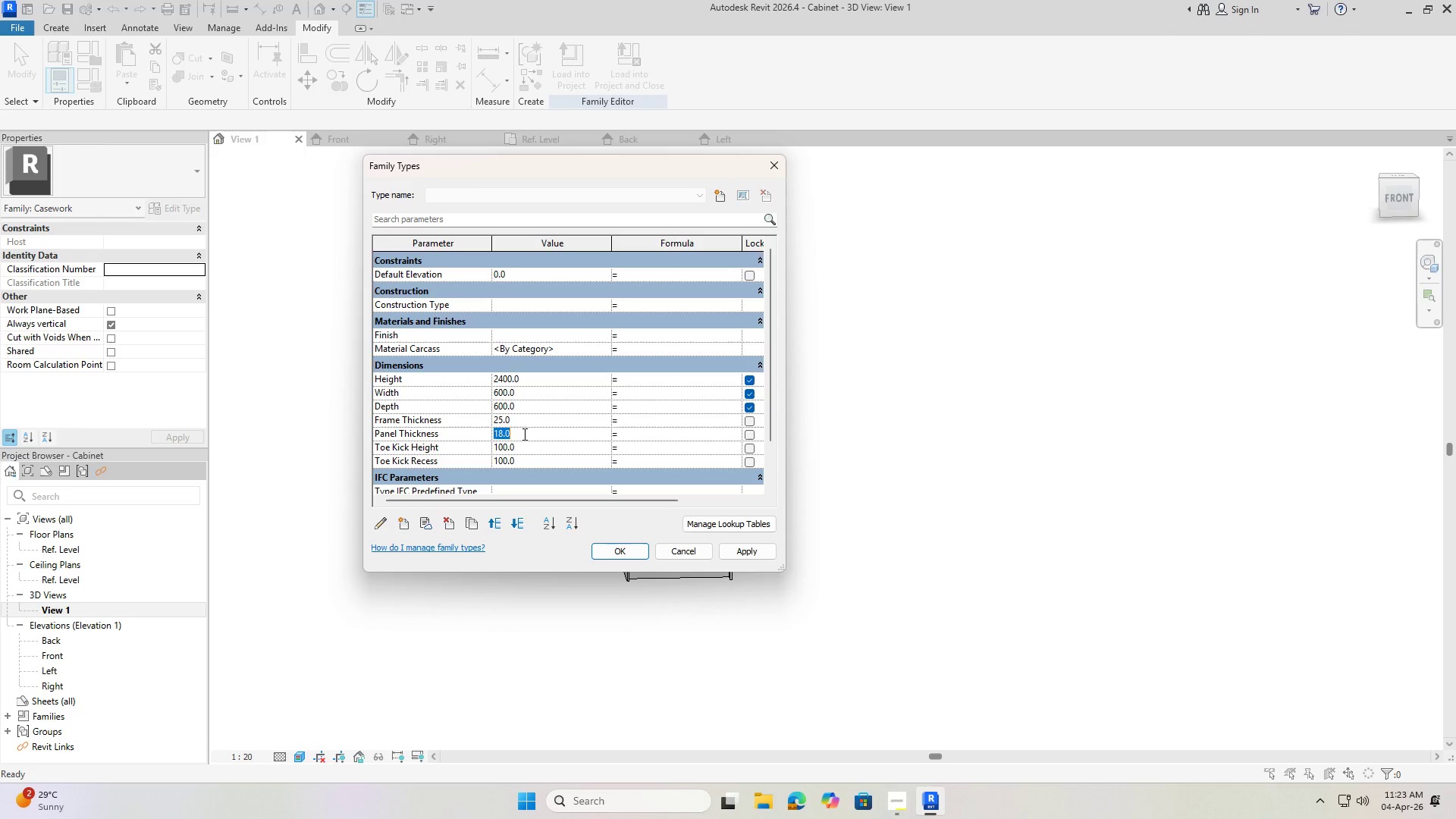 
key(Numpad2)
 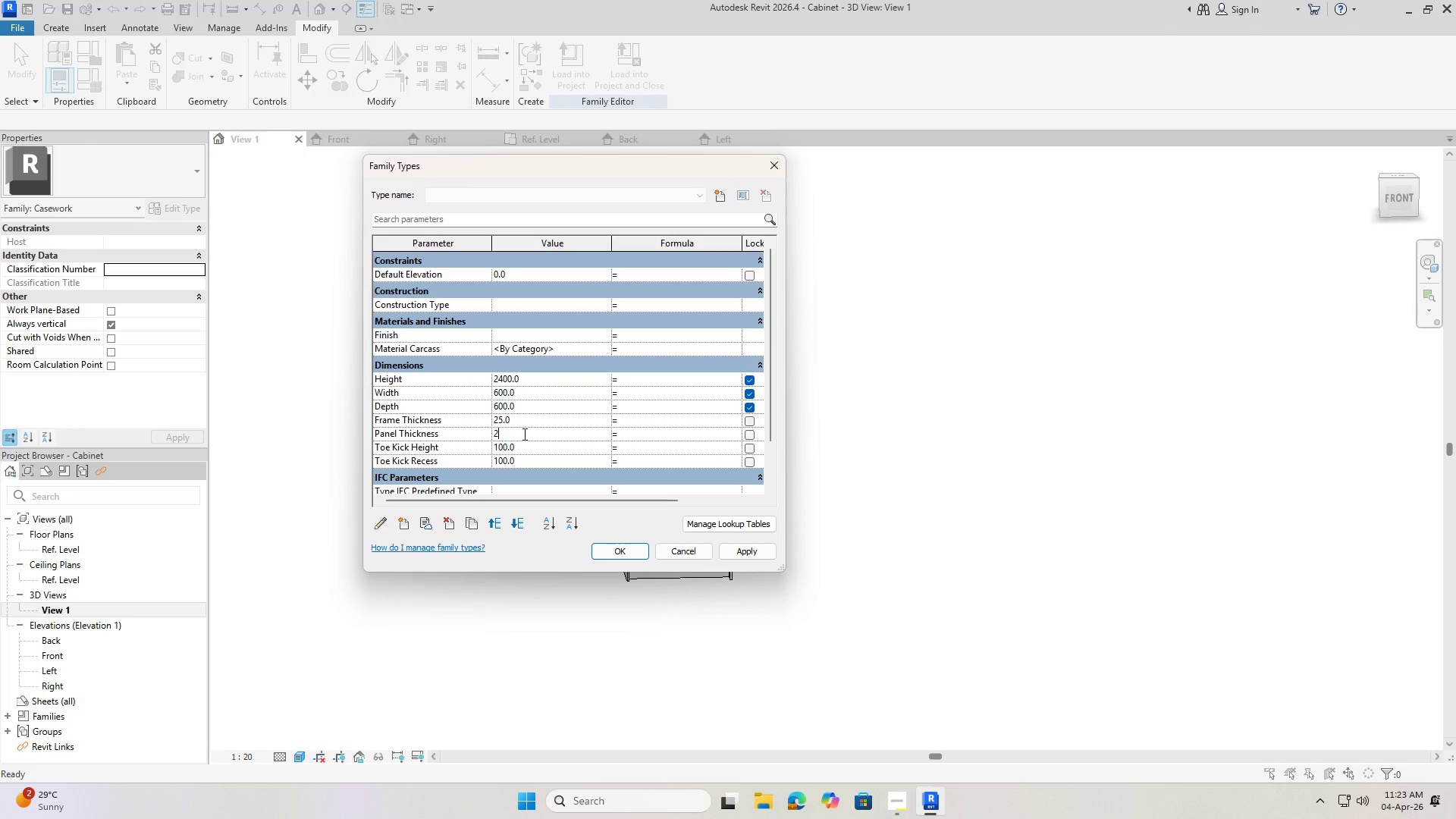 
key(Numpad5)
 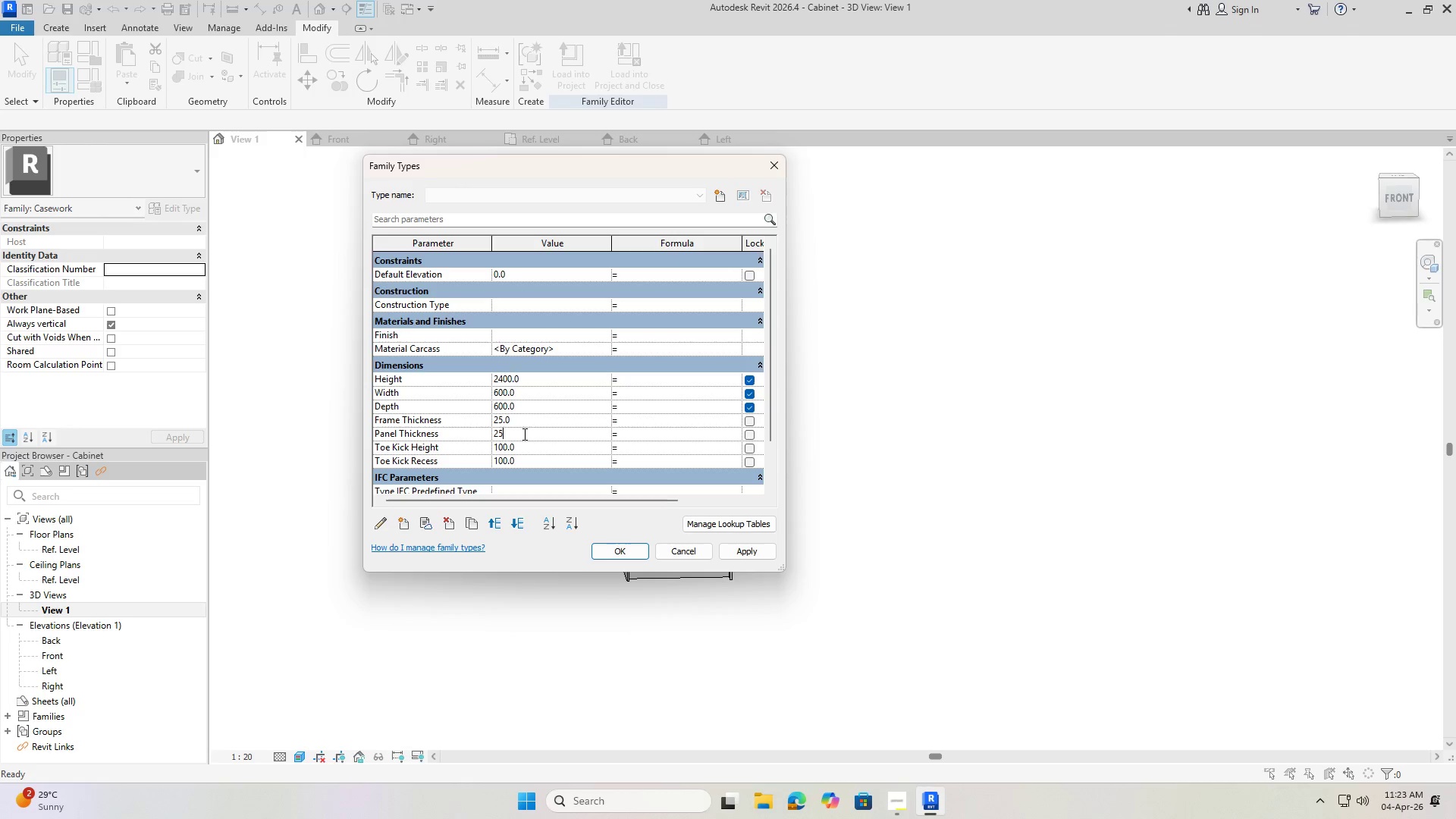 
key(NumpadEnter)
 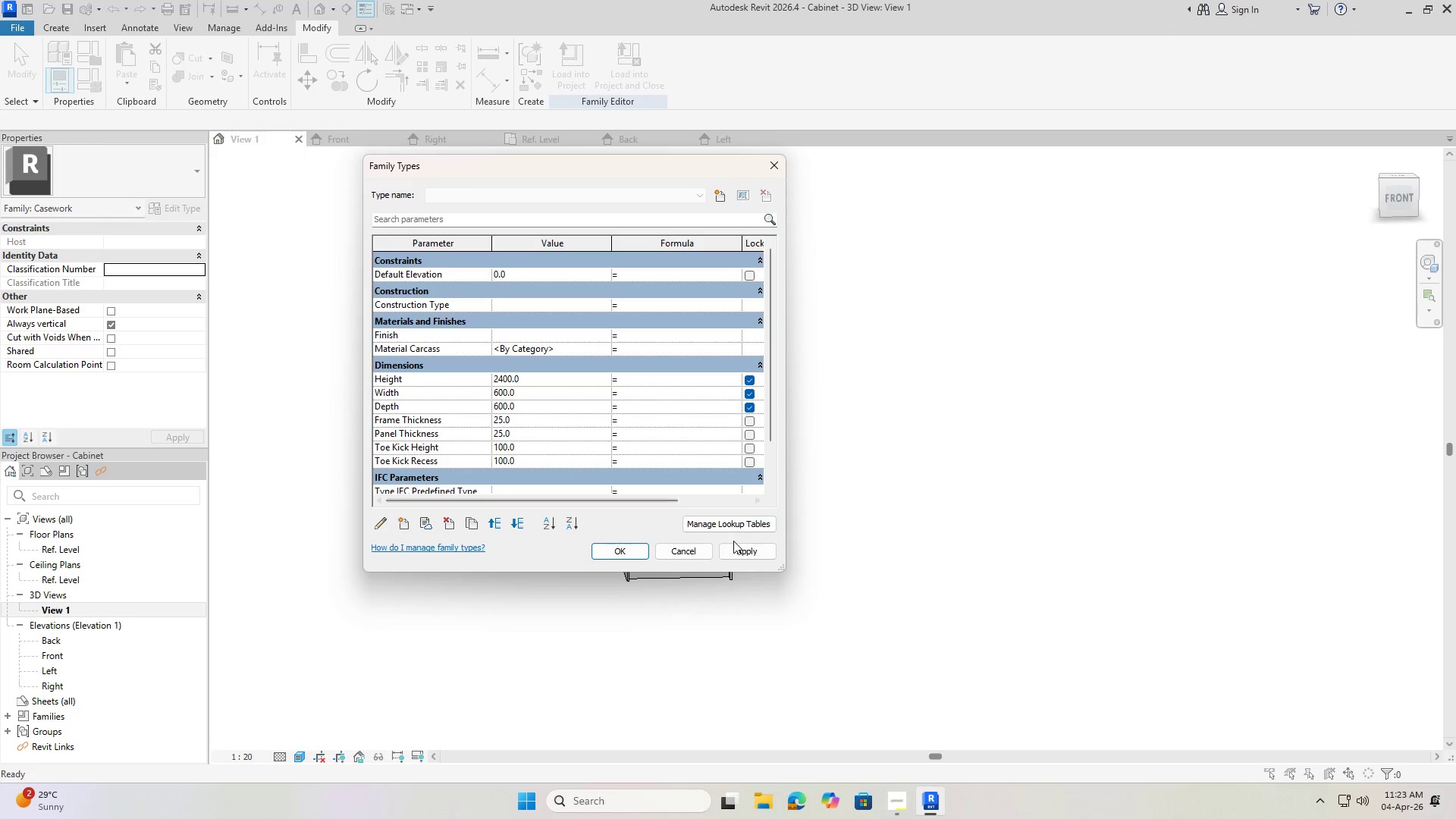 
left_click([743, 545])
 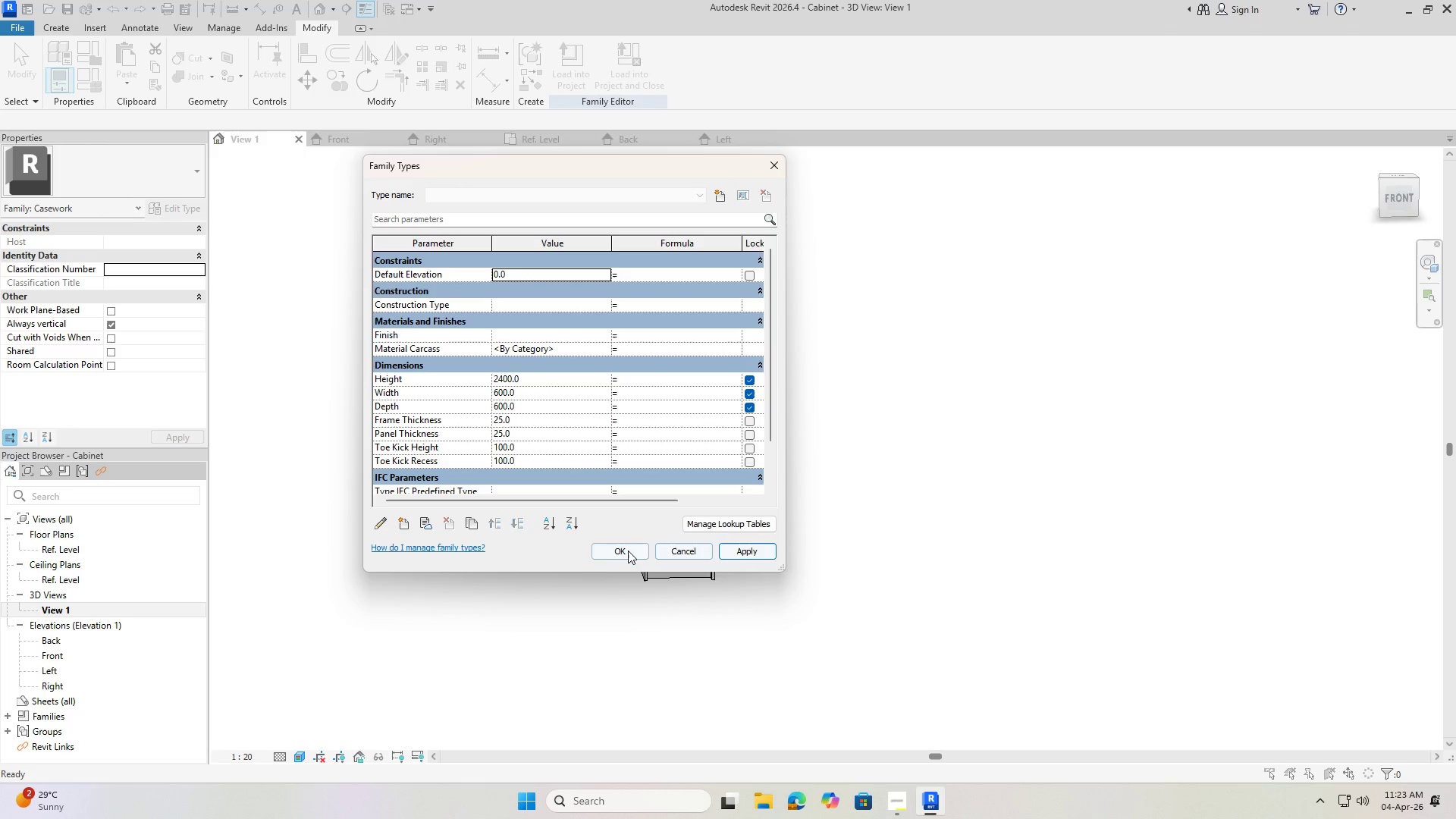 
left_click([623, 550])
 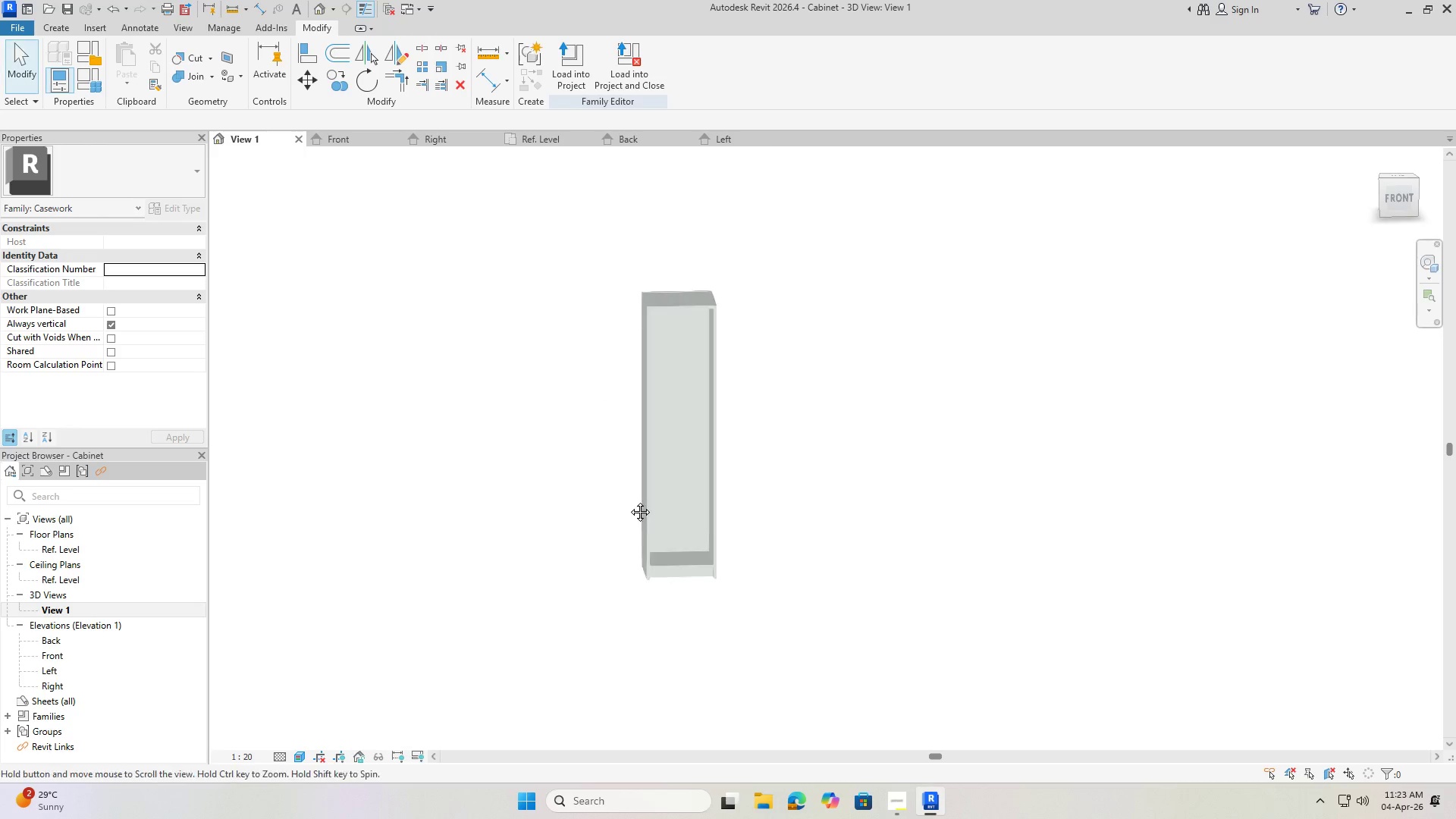 
hold_key(key=ShiftLeft, duration=0.8)
 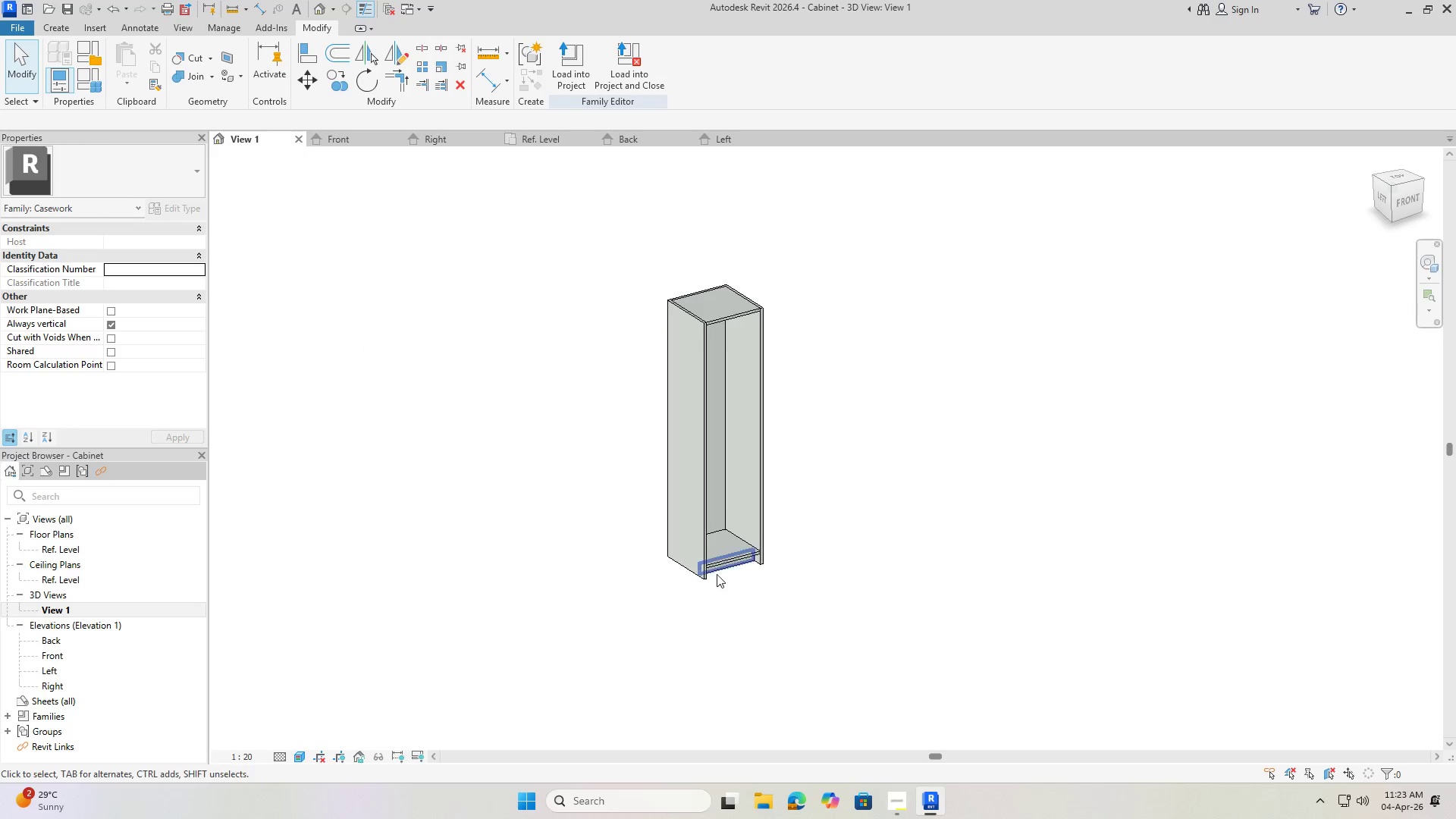 
hold_key(key=ShiftLeft, duration=0.55)
hold_key(key=ShiftLeft, duration=1.2)
scroll: coordinate [738, 605], scroll_direction: up, amount: 13.0
 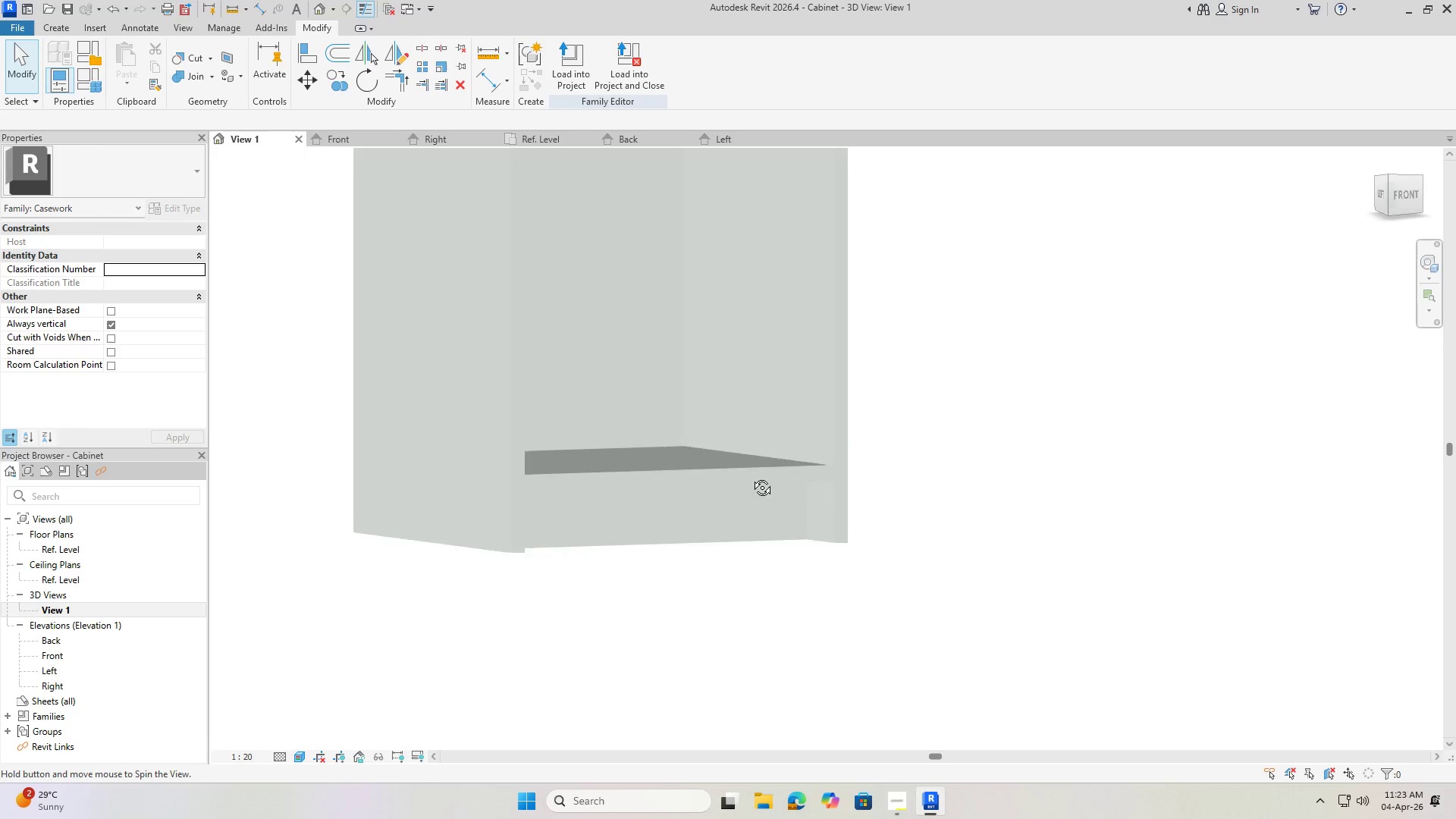 
hold_key(key=ShiftLeft, duration=1.5)
 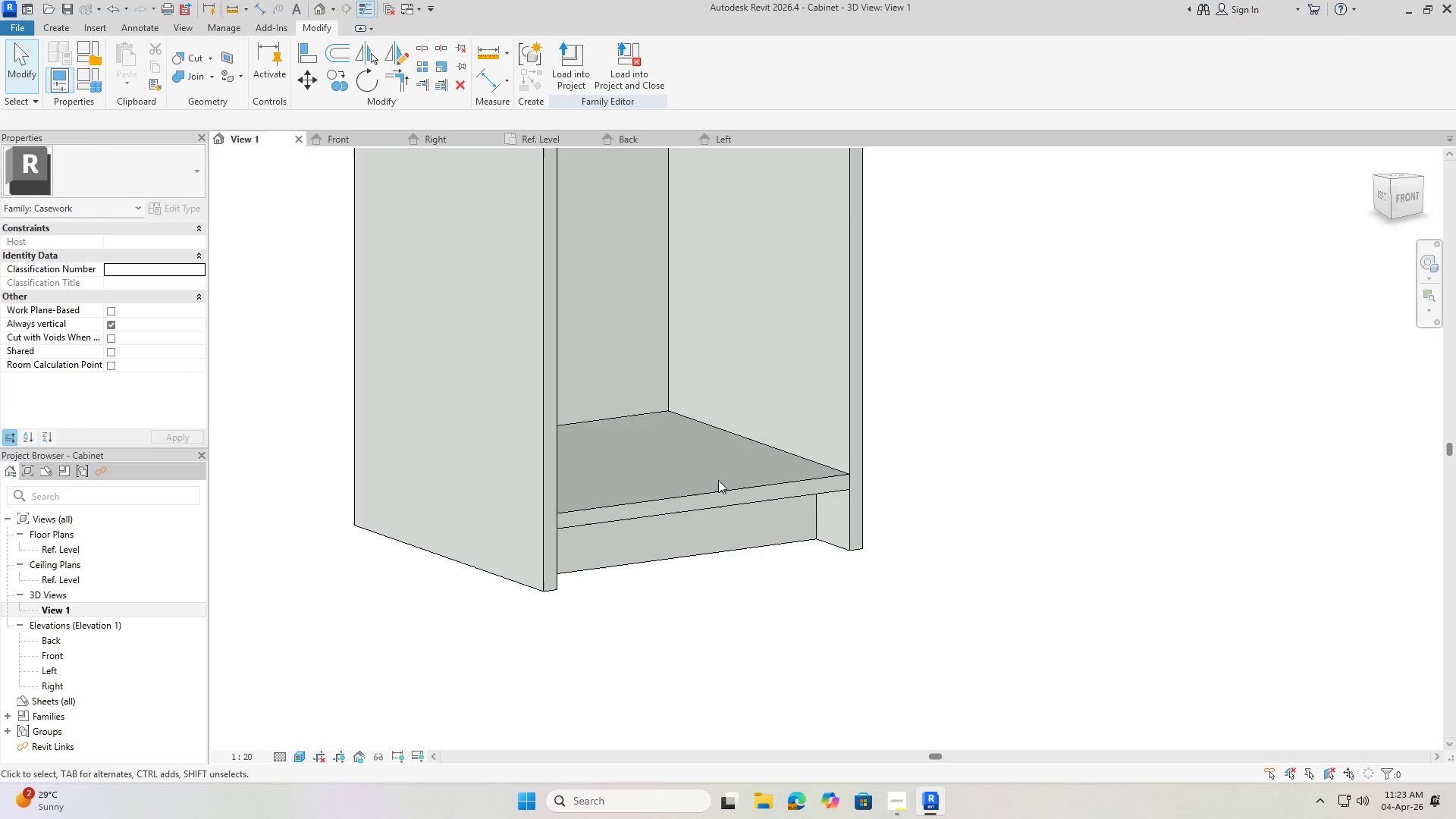 
key(Shift+ShiftLeft)
 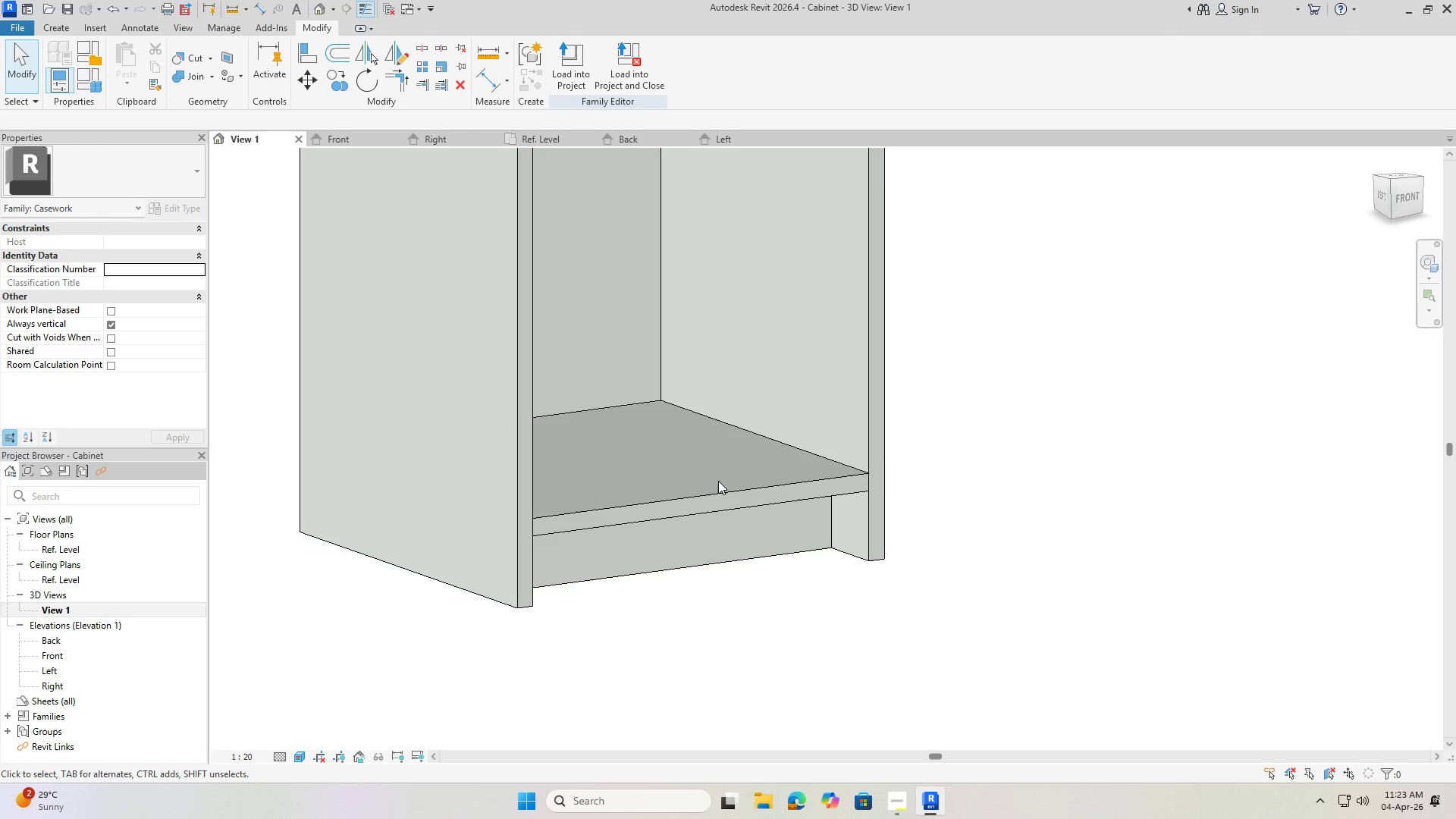 
scroll: coordinate [716, 452], scroll_direction: down, amount: 15.0
 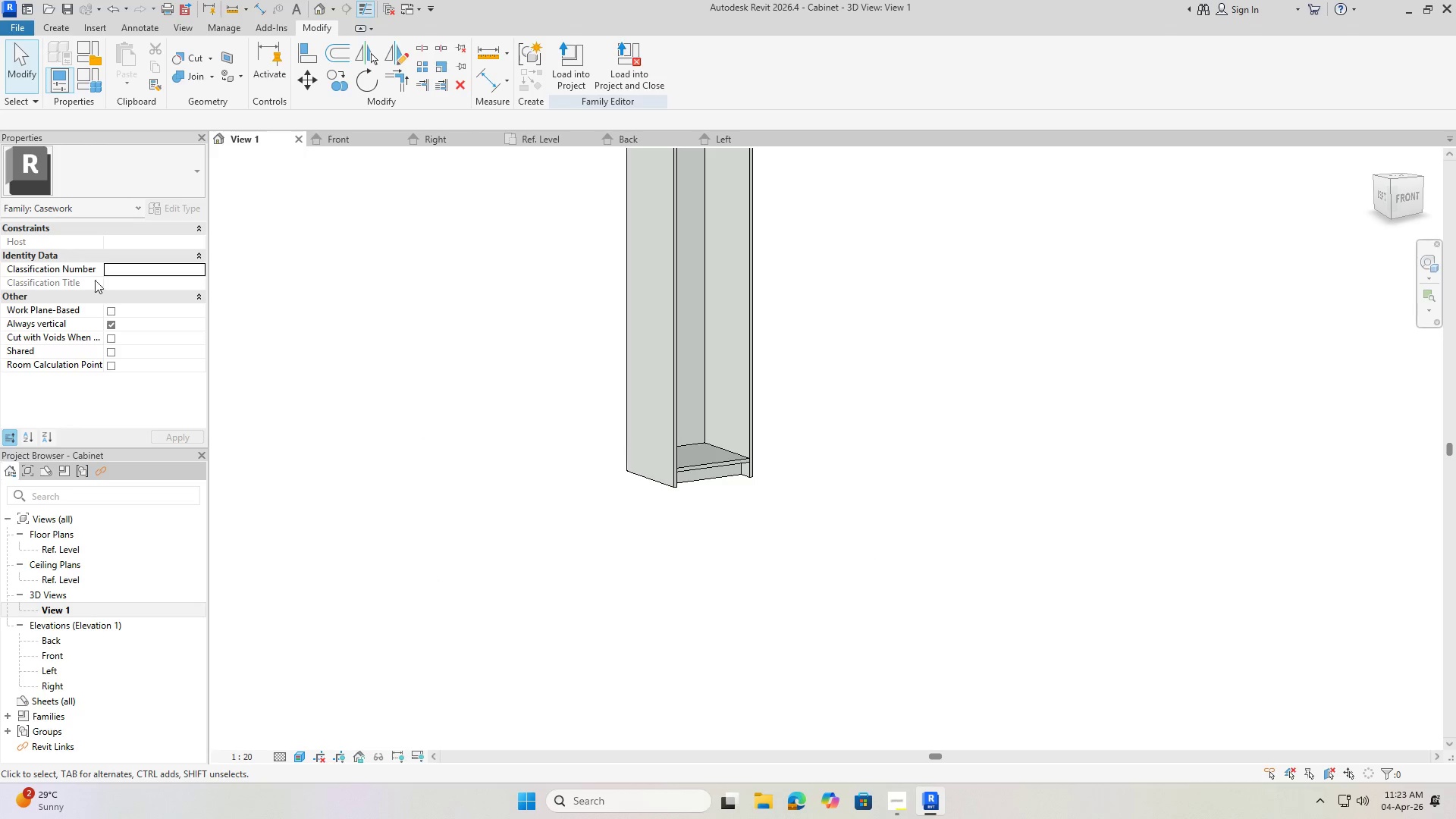 
wait(8.67)
 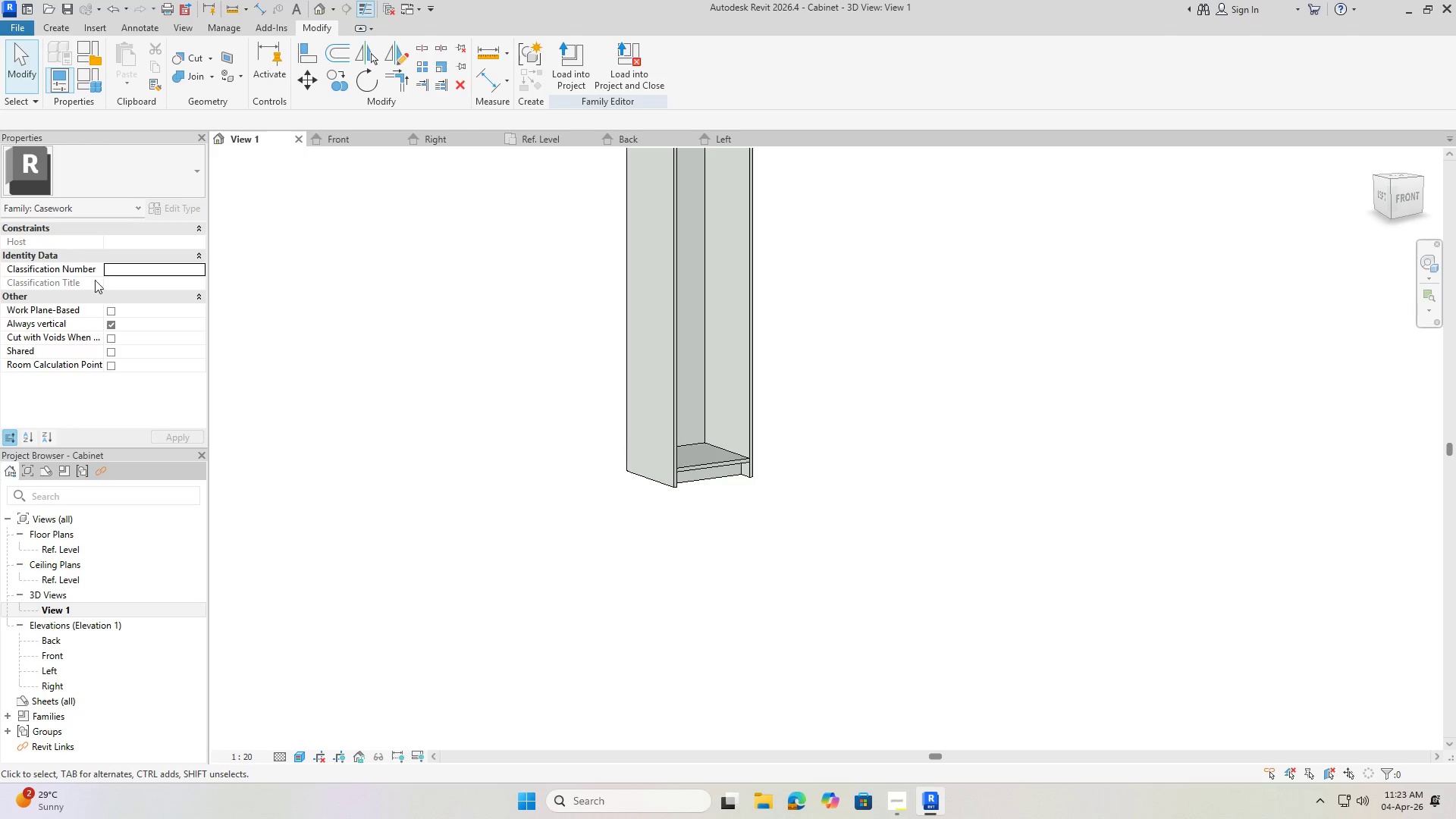 
left_click([529, 381])
 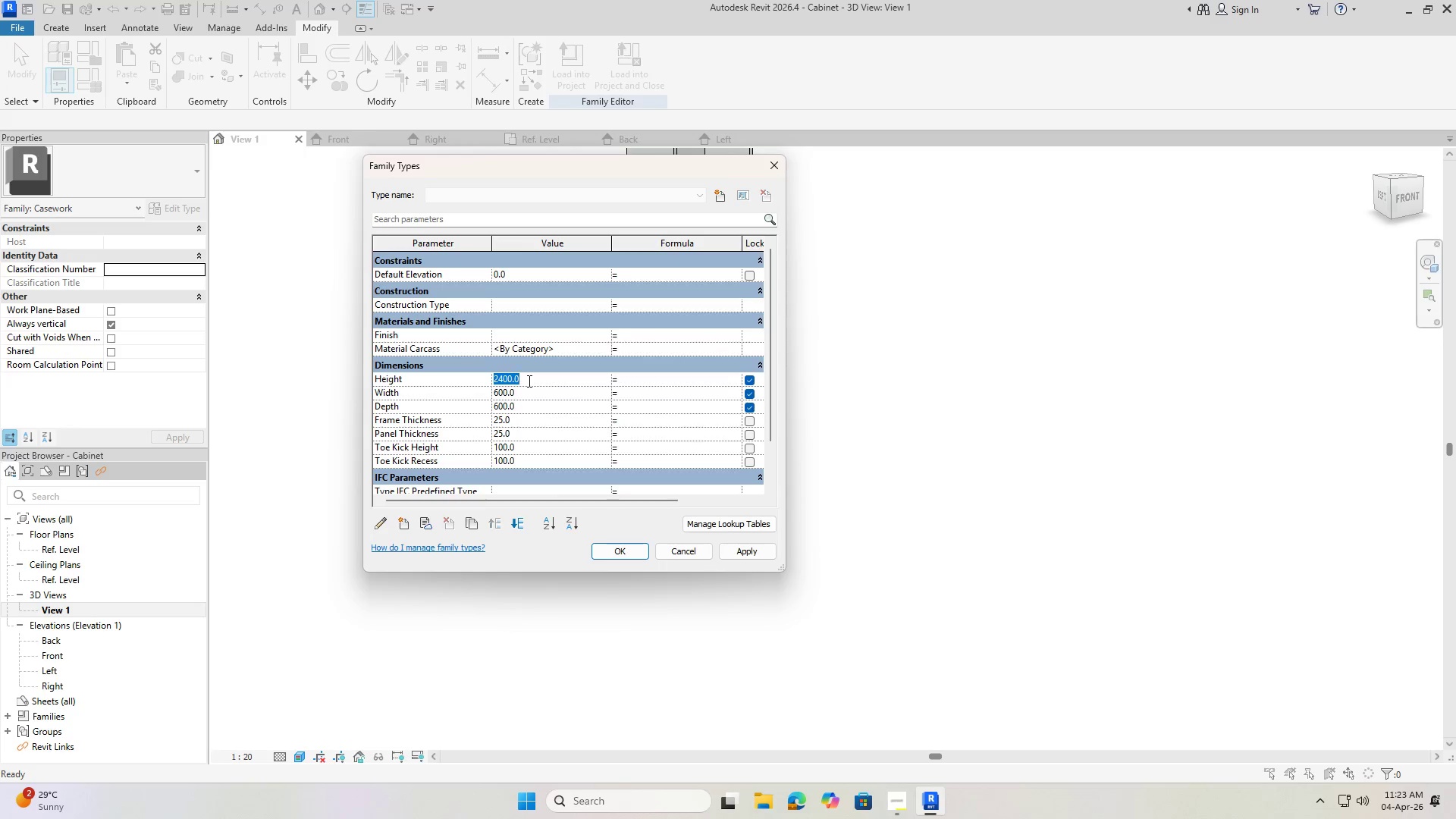 
key(Numpad9)
 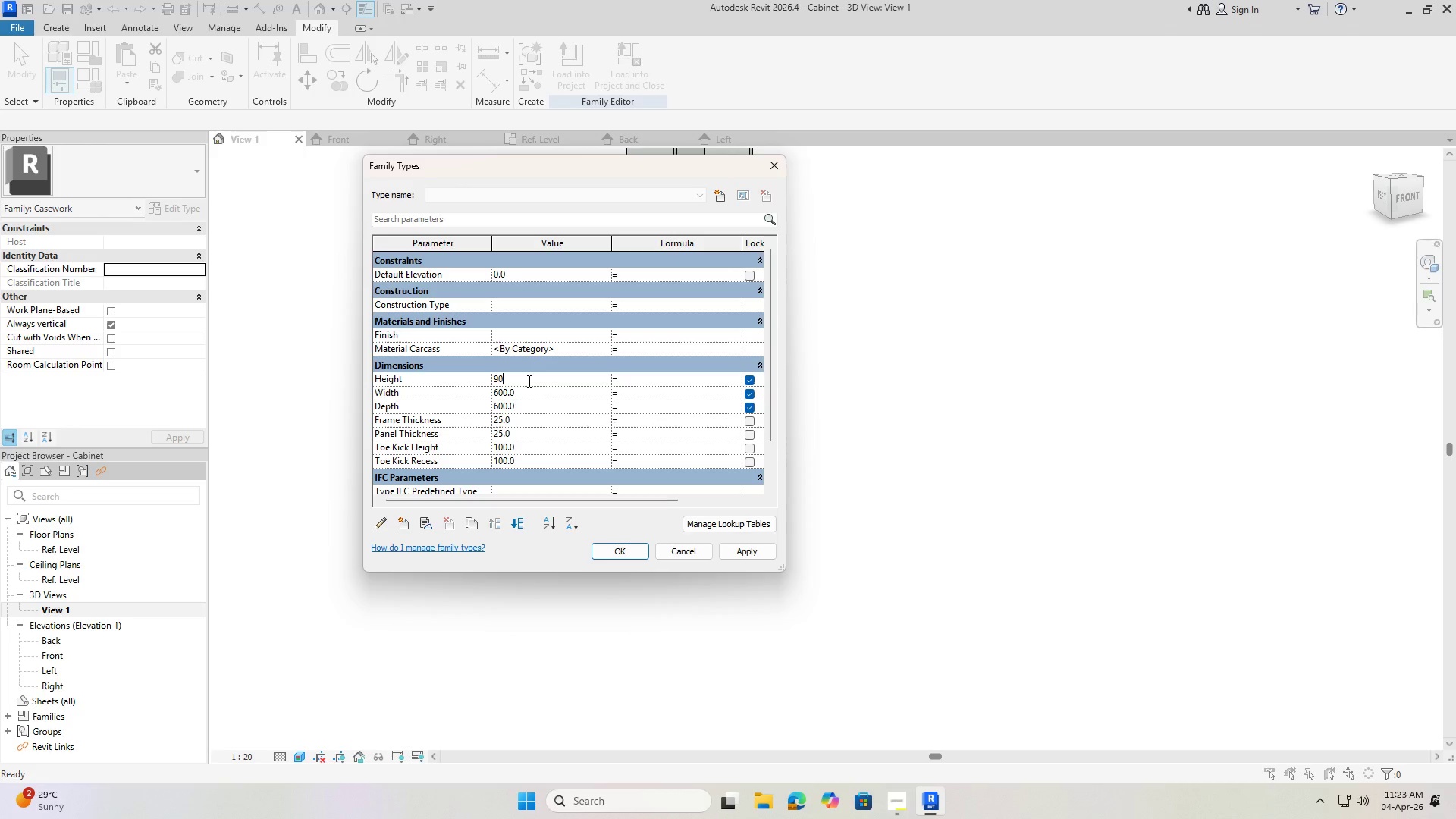 
key(Numpad0)
 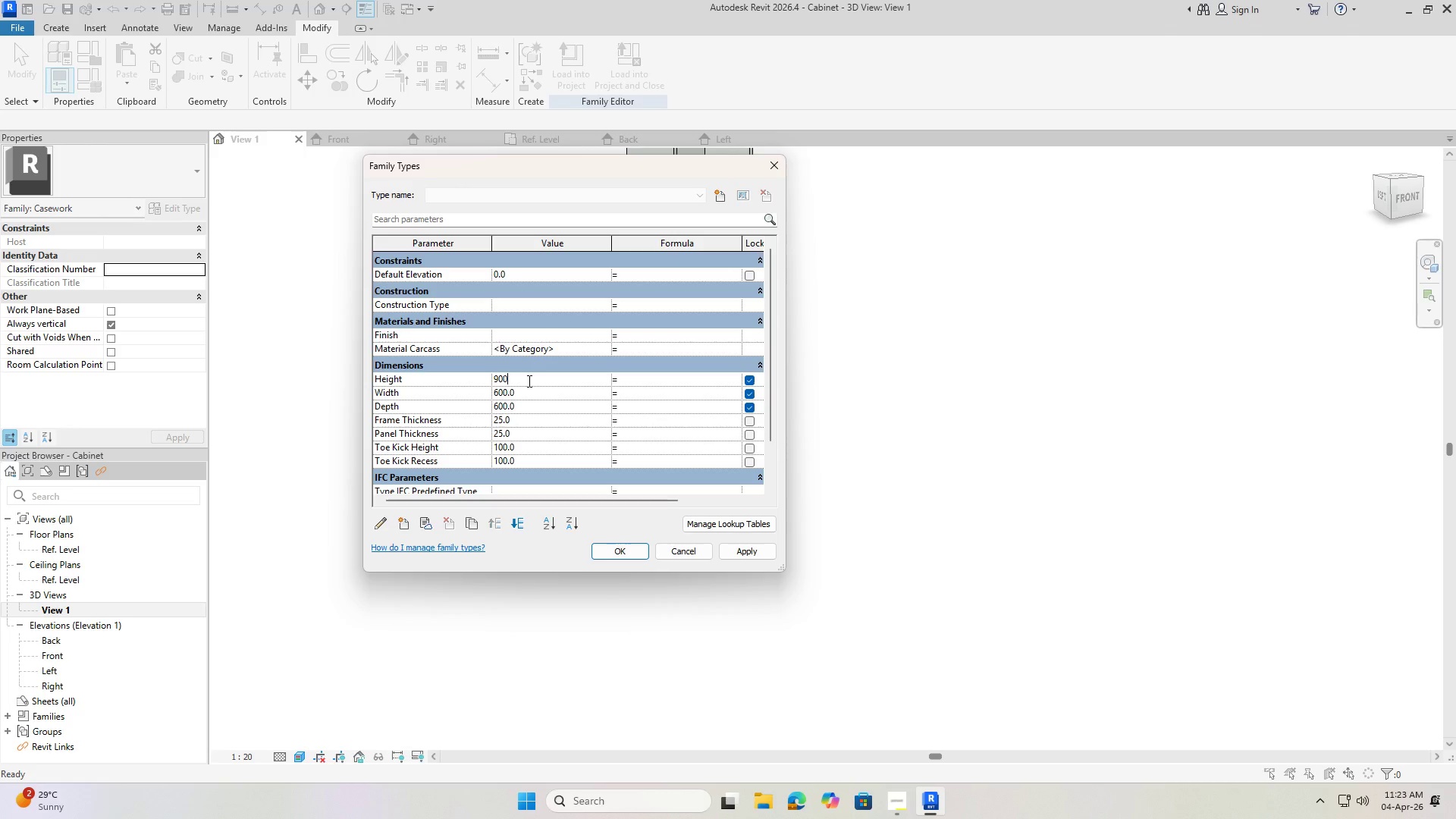 
key(Numpad0)
 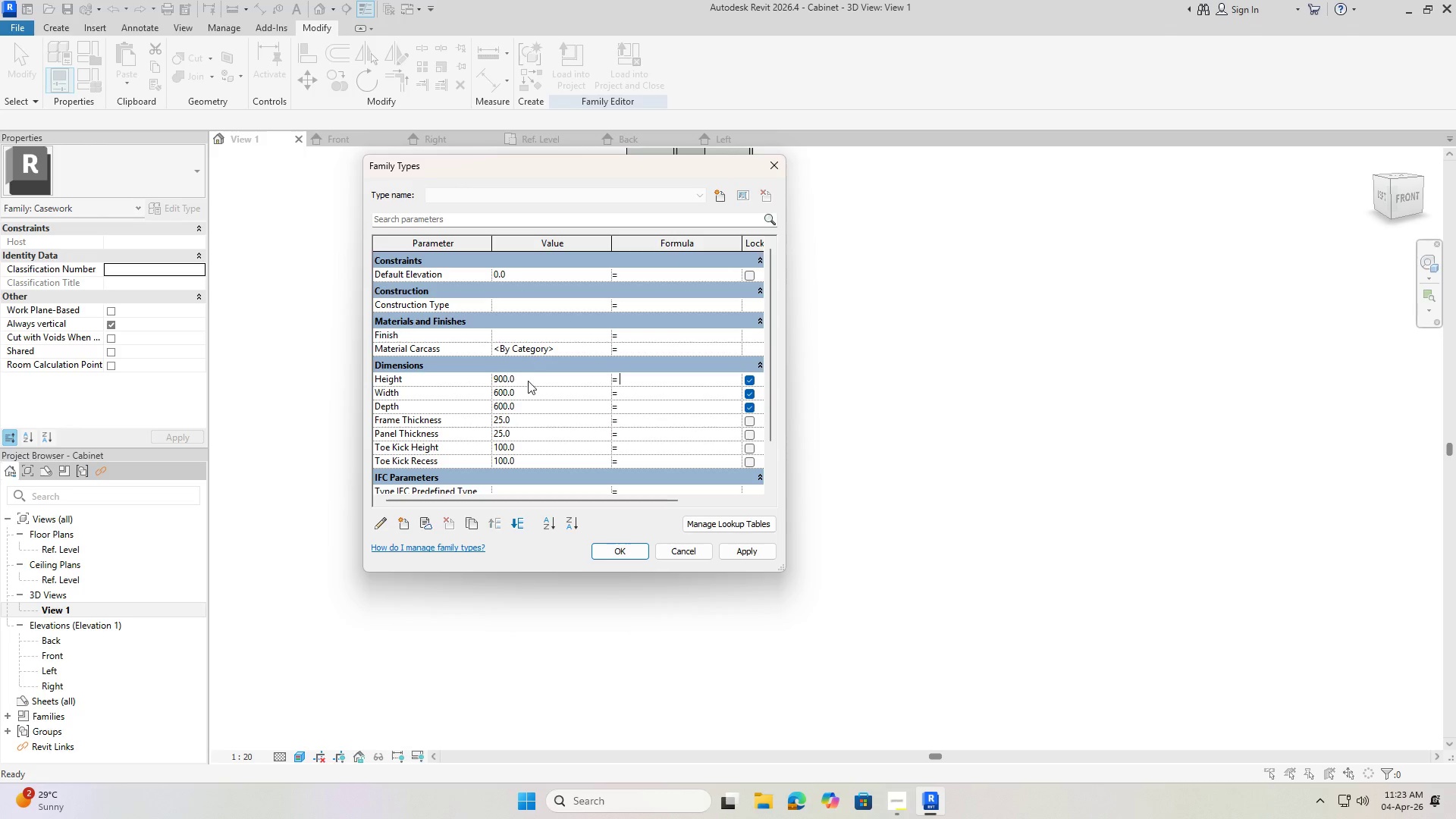 
key(NumpadEnter)
 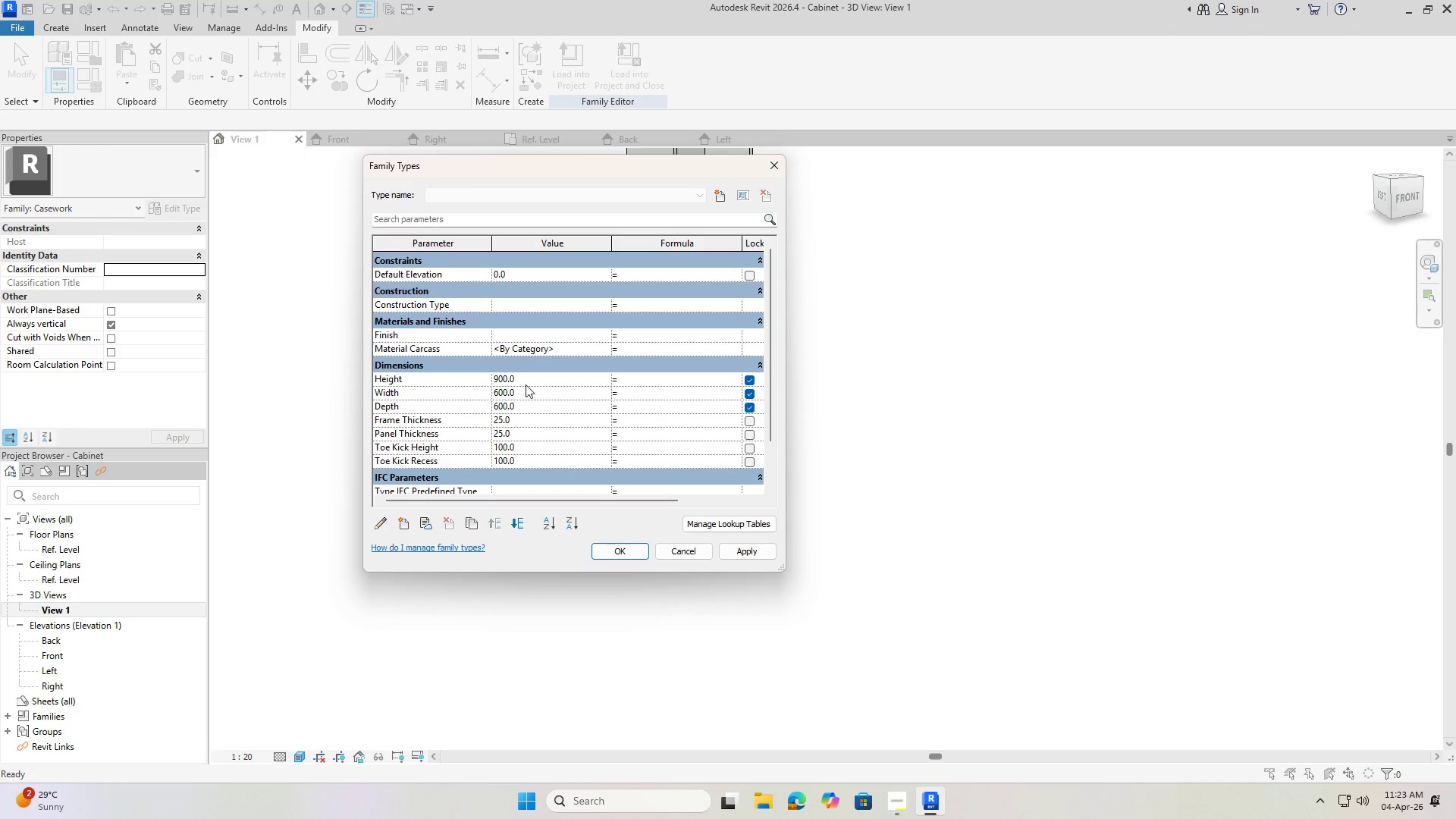 
left_click([526, 394])
 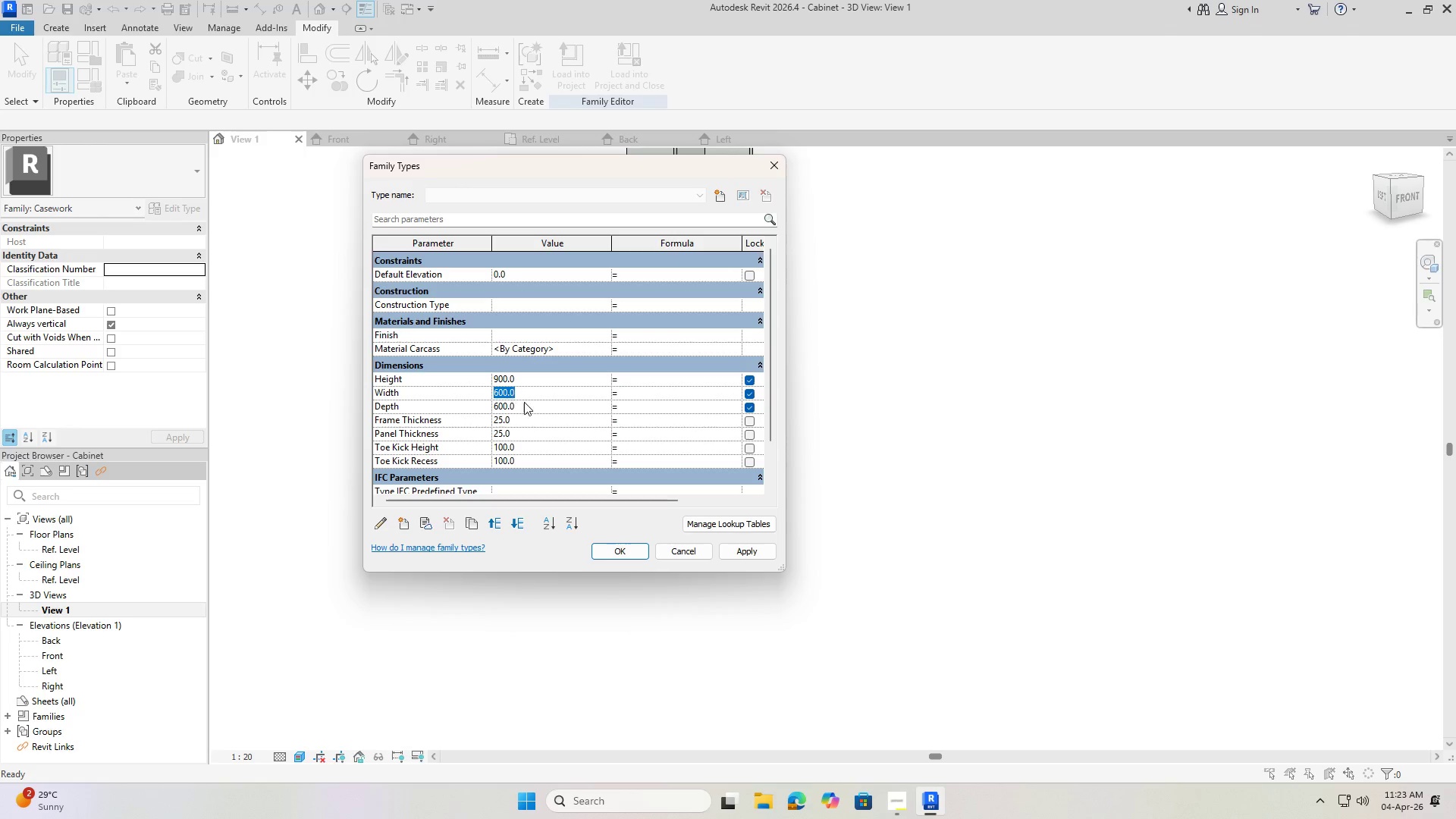 
key(Numpad9)
 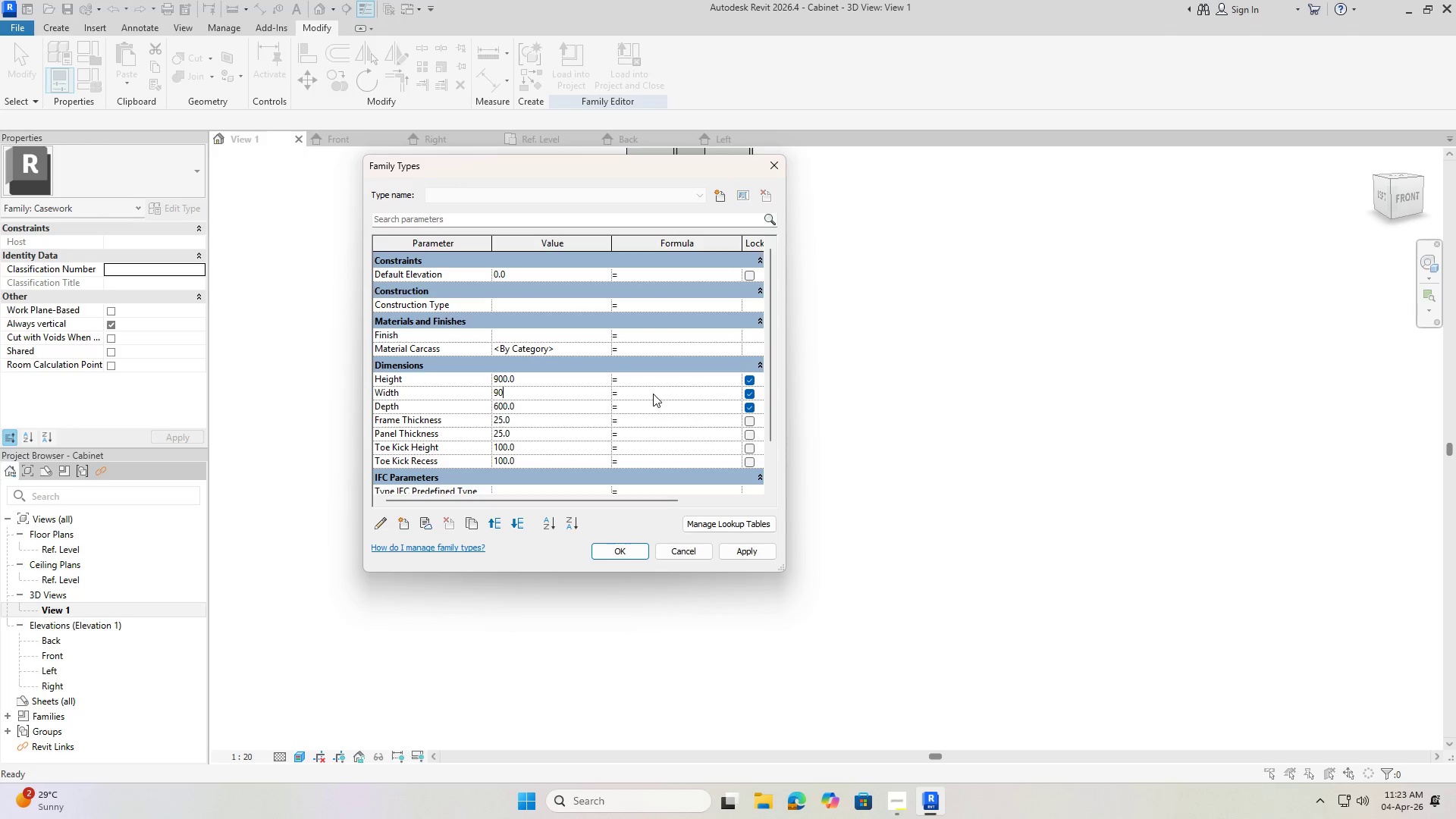 
key(Numpad0)
 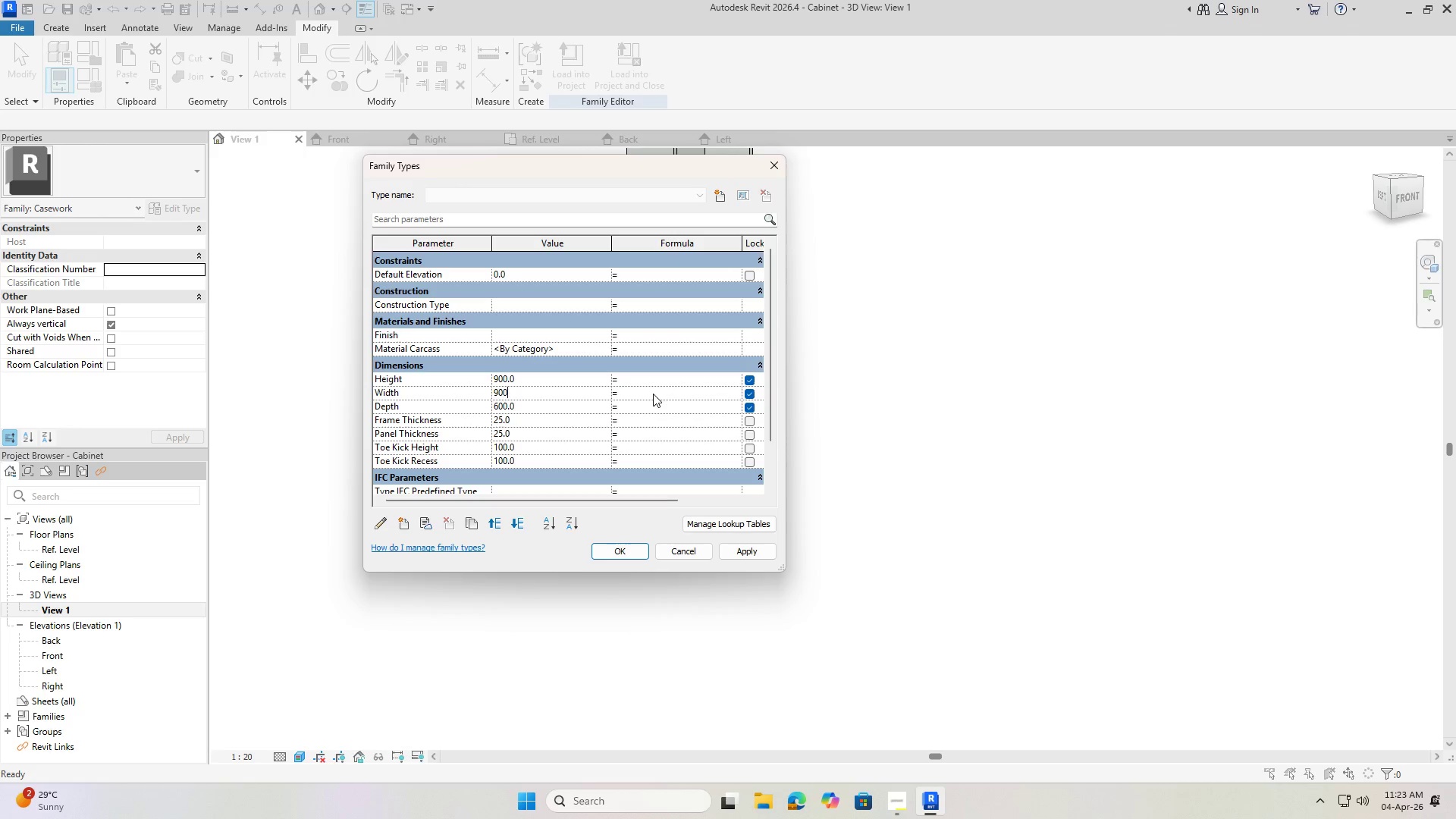 
key(Numpad0)
 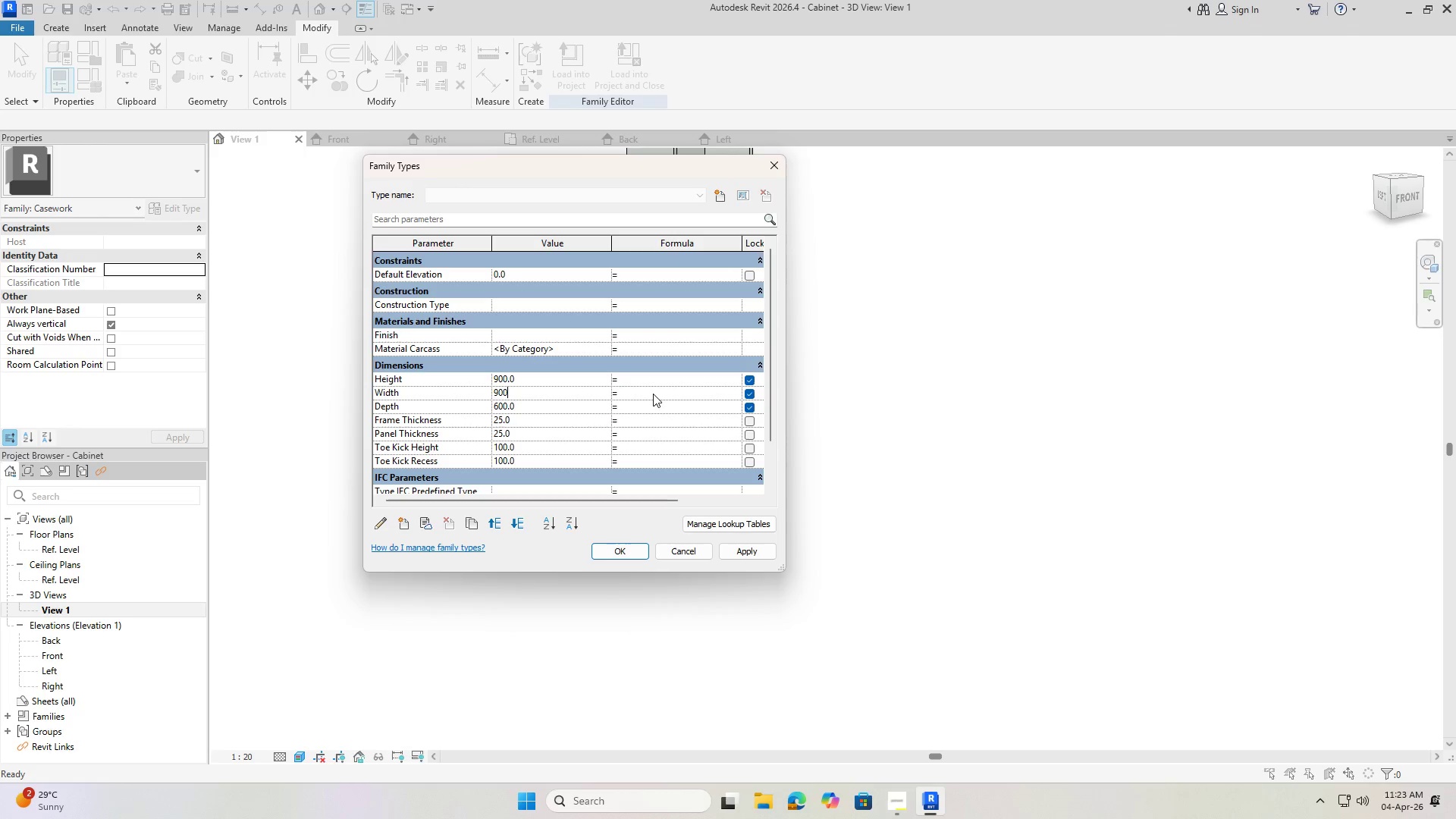 
key(NumpadEnter)
 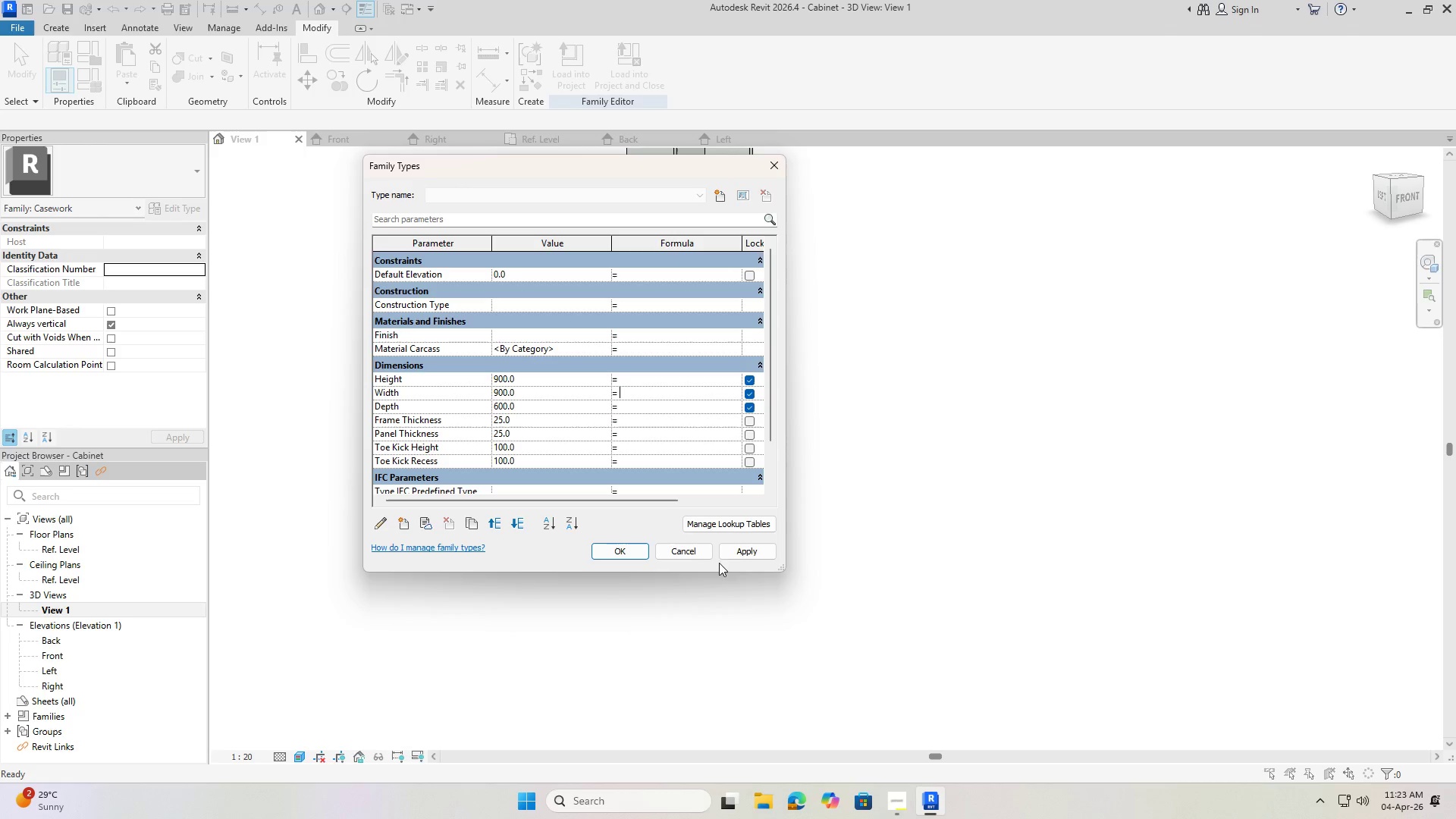 
left_click([753, 545])
 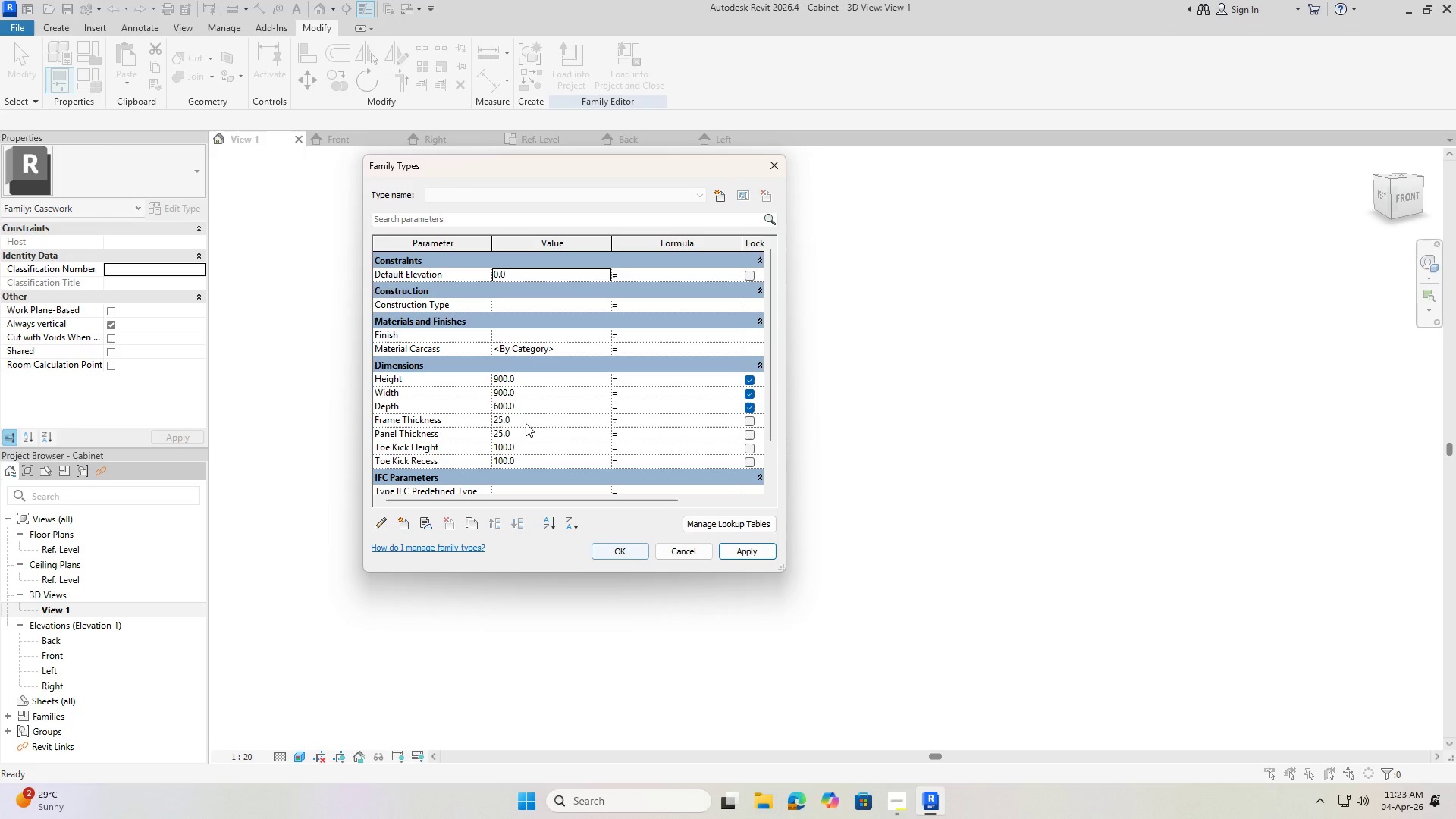 
left_click([522, 416])
 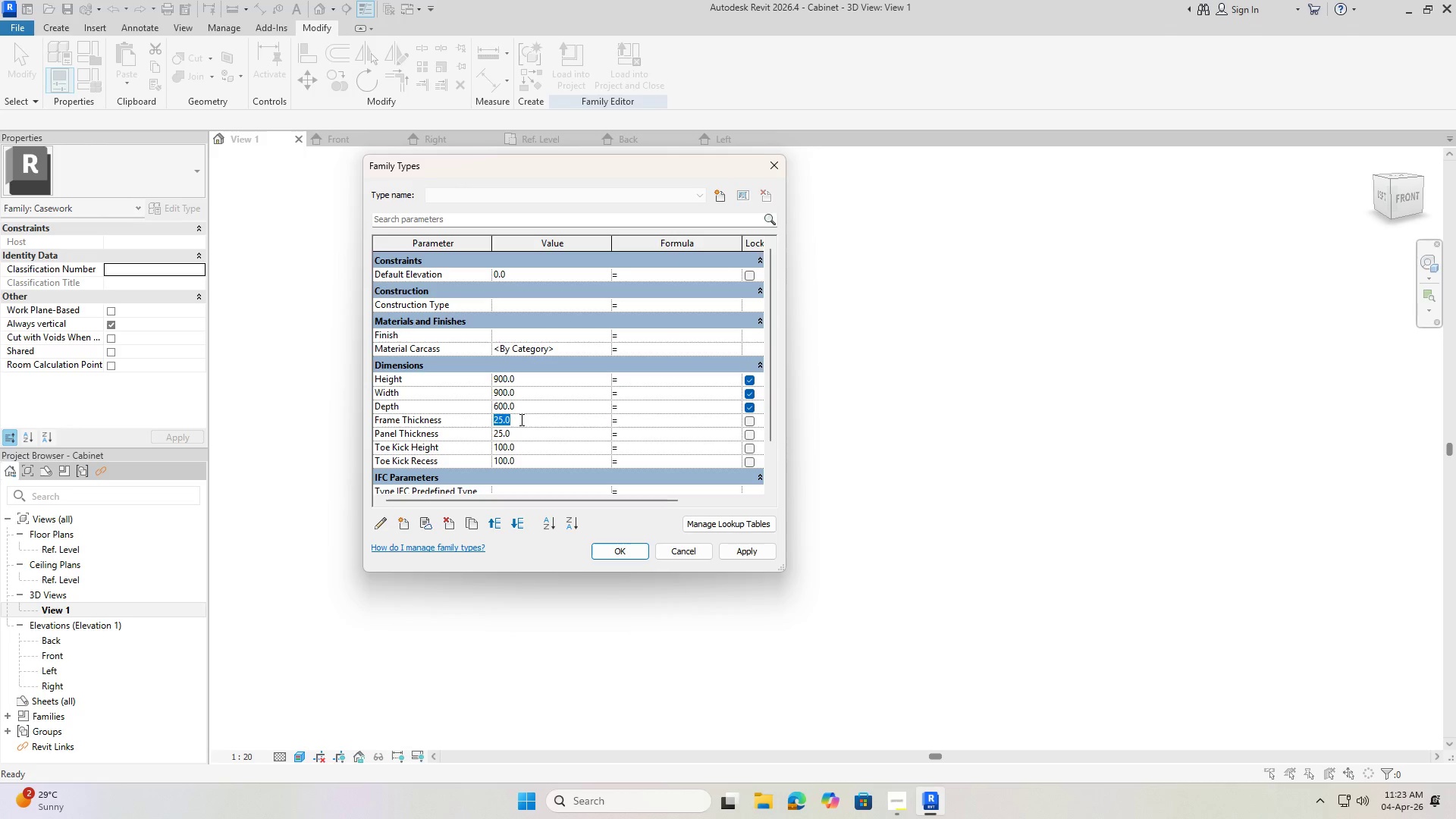 
key(Numpad1)
 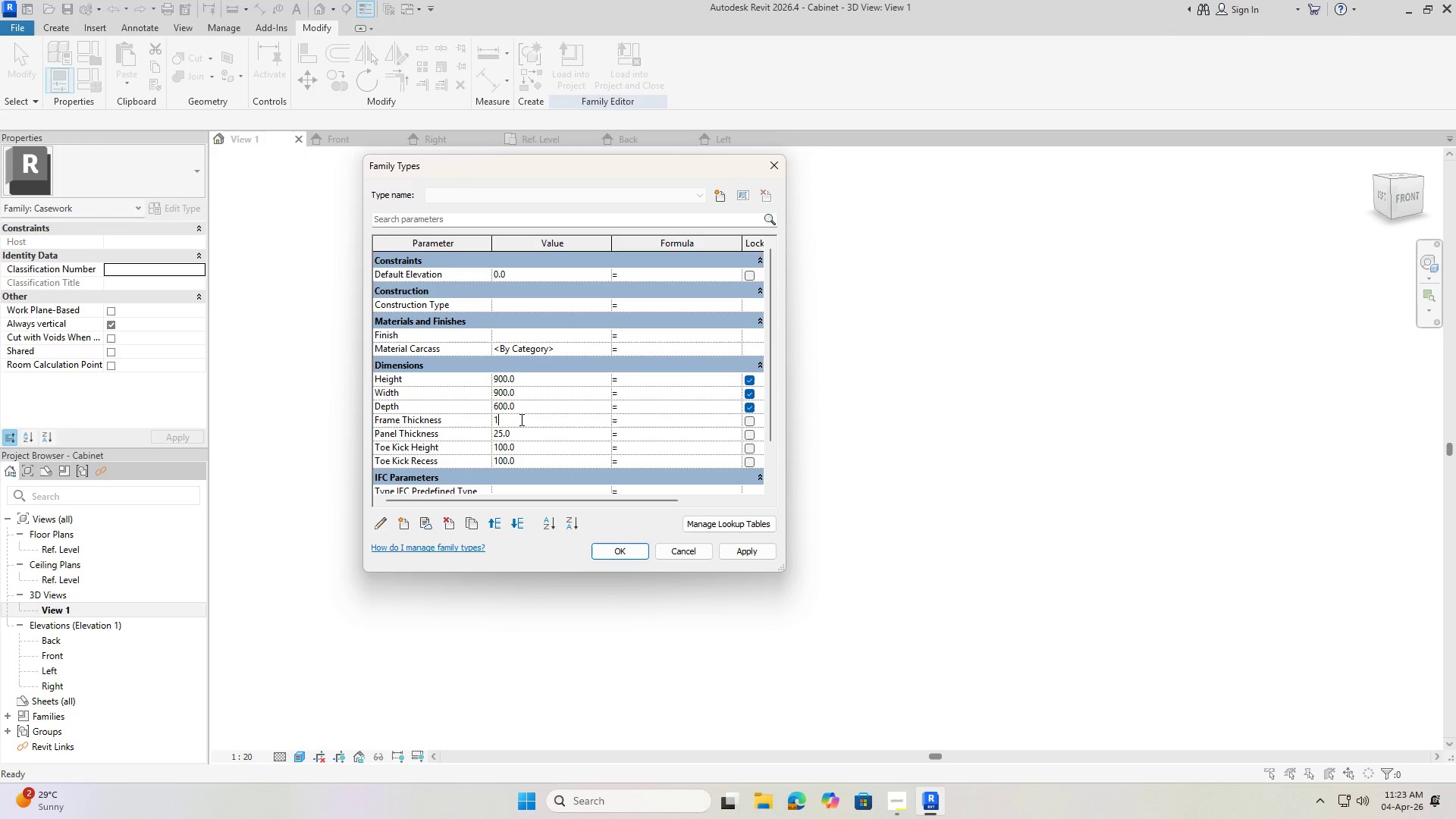 
key(Numpad8)
 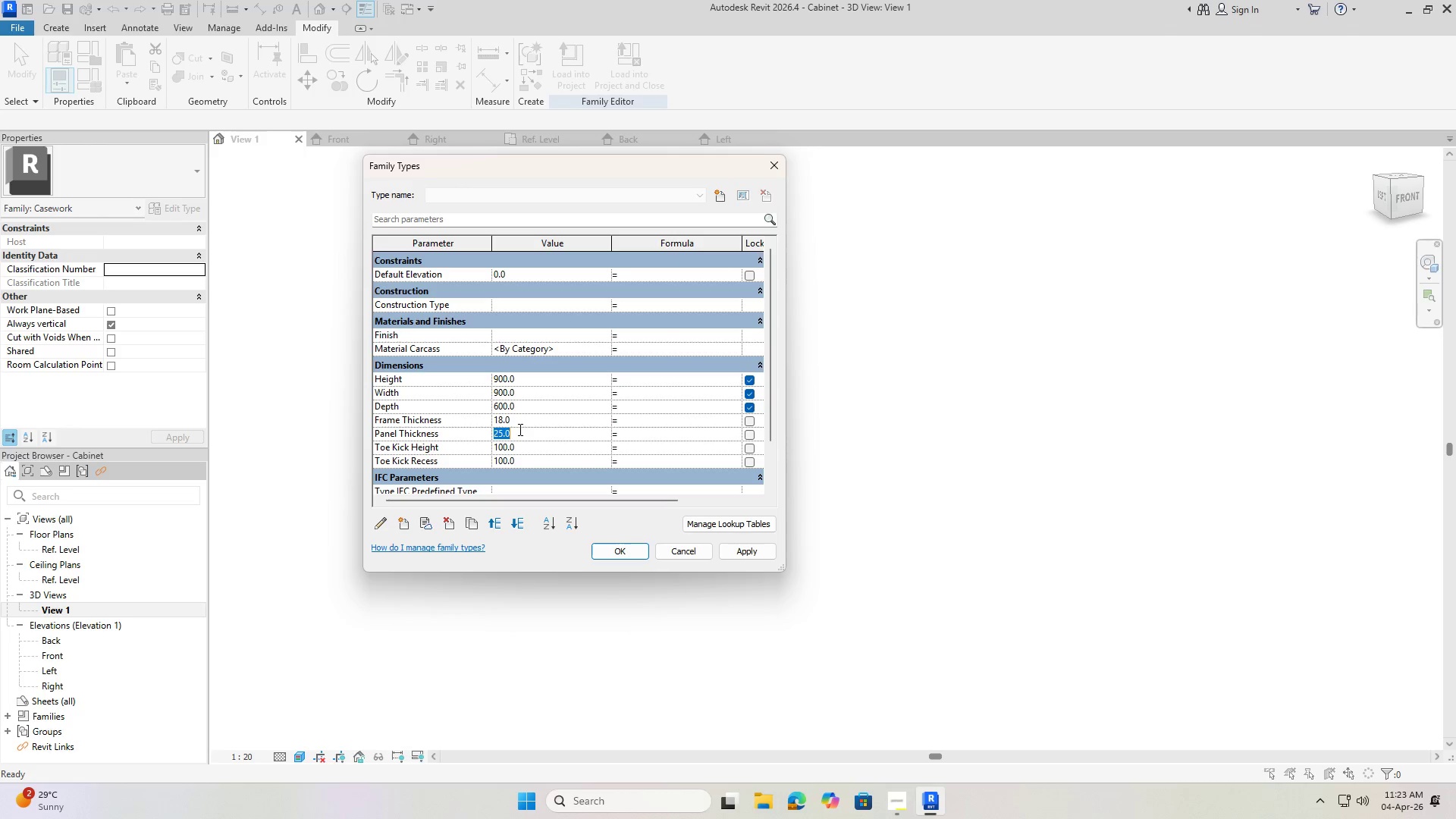 
key(Numpad1)
 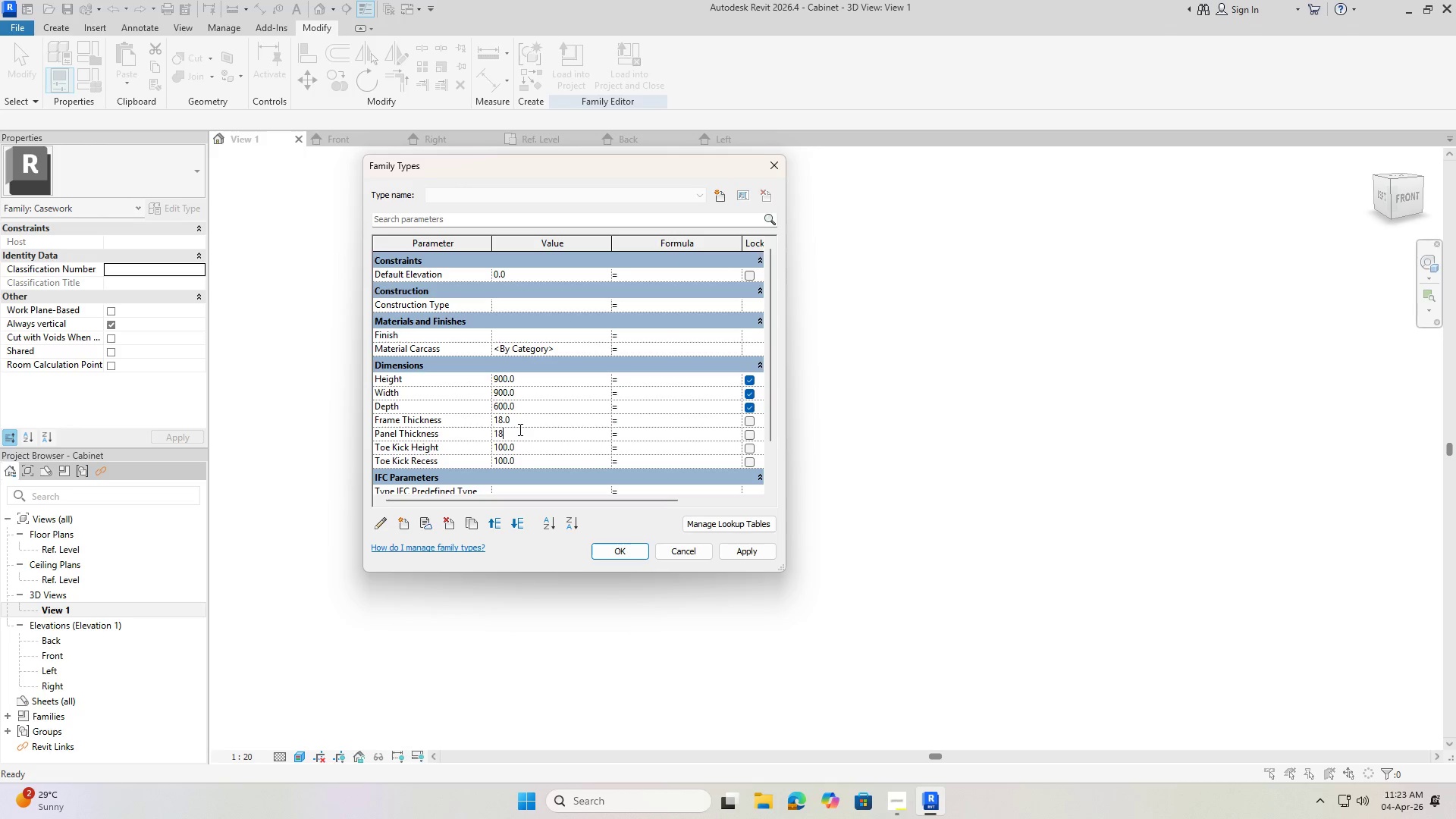 
key(Numpad8)
 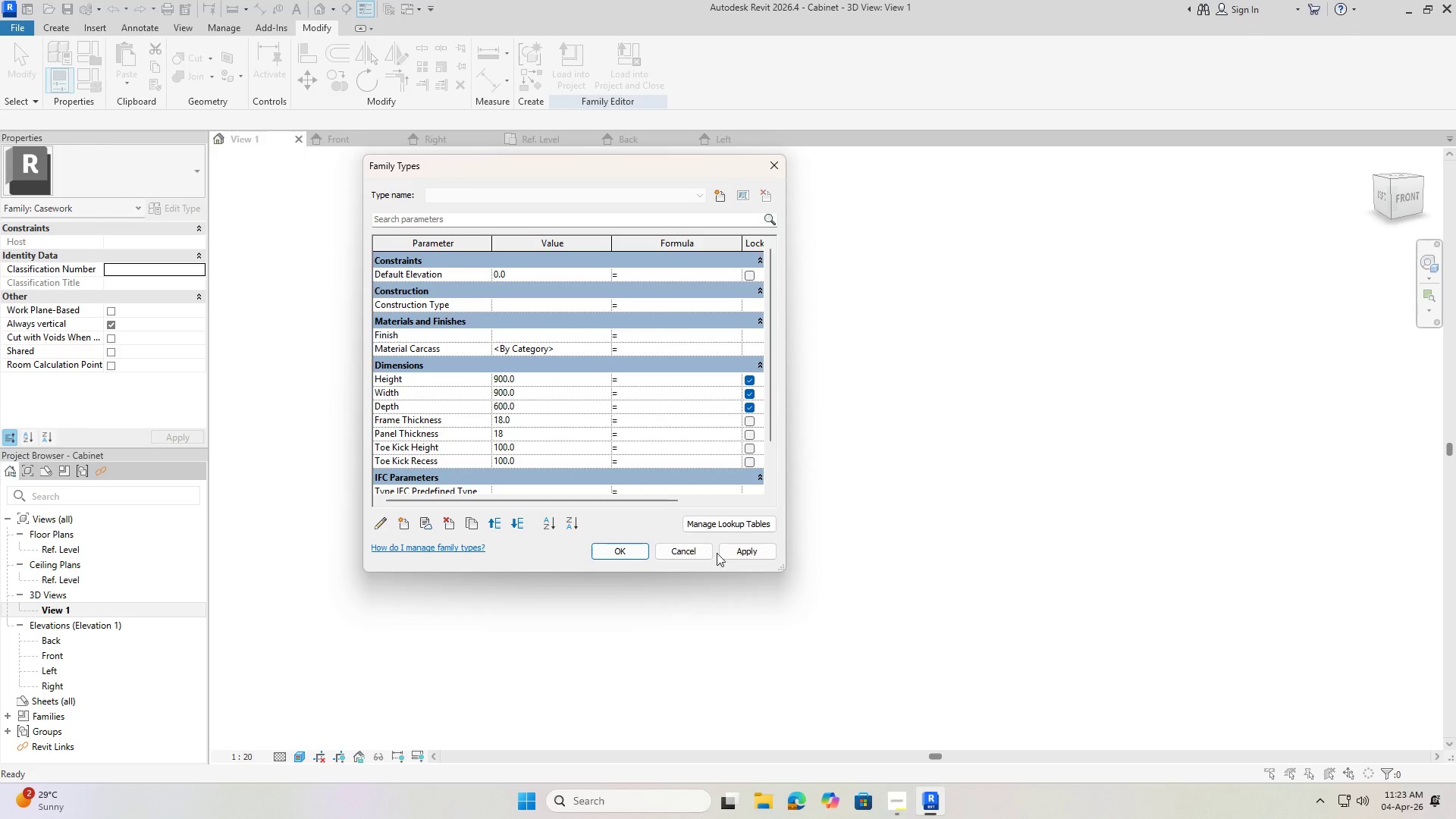 
left_click([742, 547])
 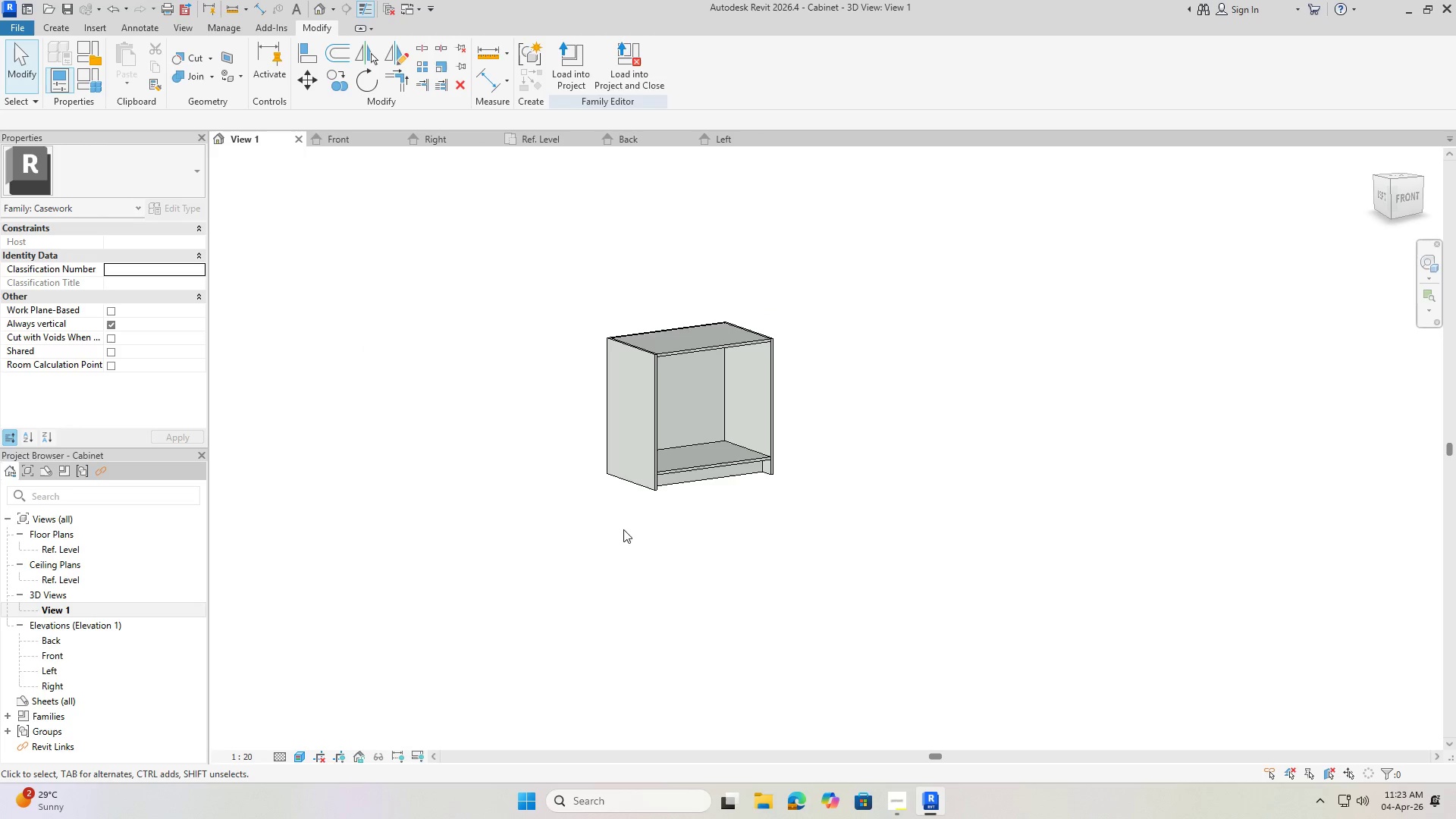 
hold_key(key=ShiftLeft, duration=0.7)
 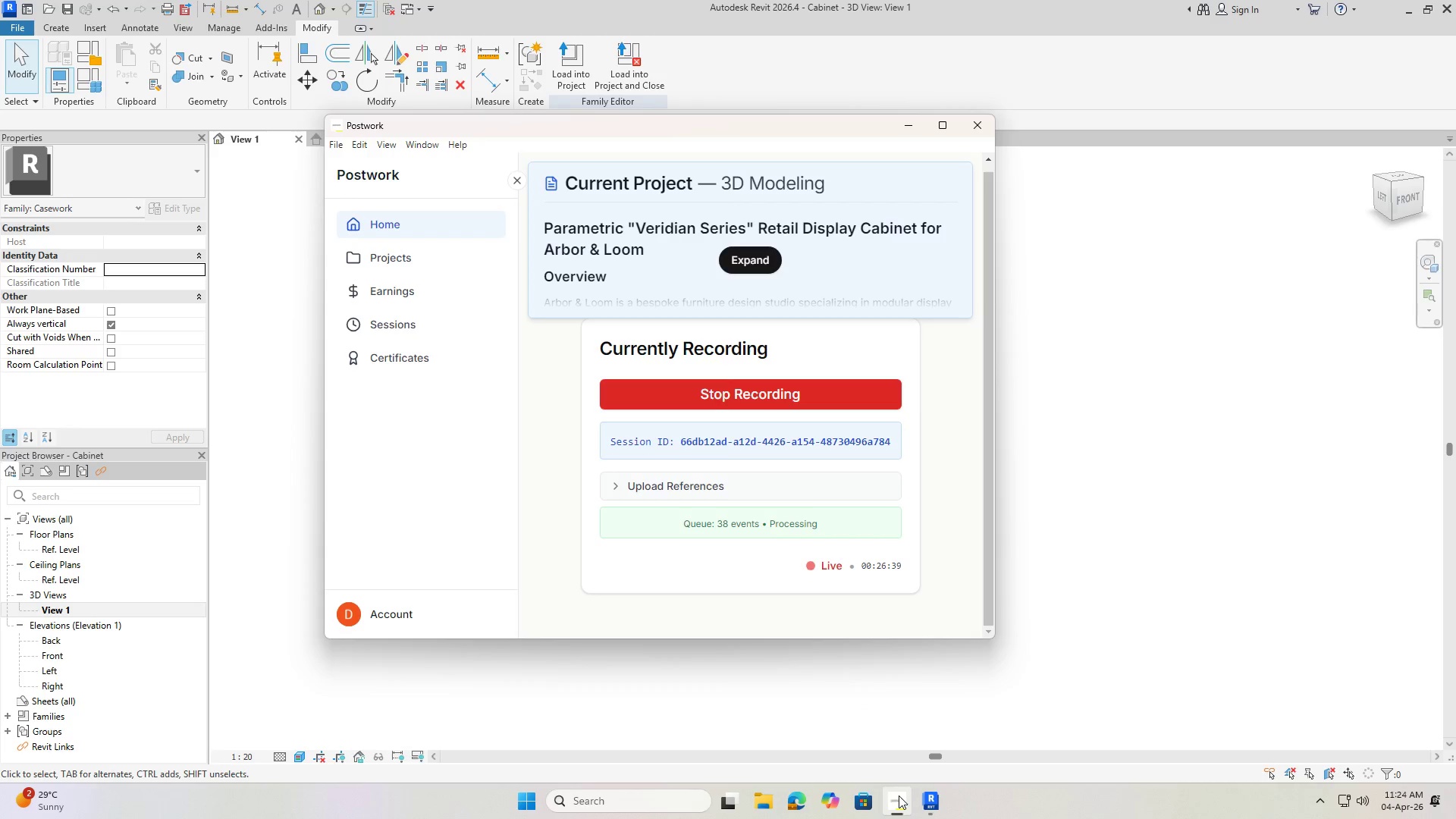 
scroll: coordinate [654, 510], scroll_direction: down, amount: 1.0